 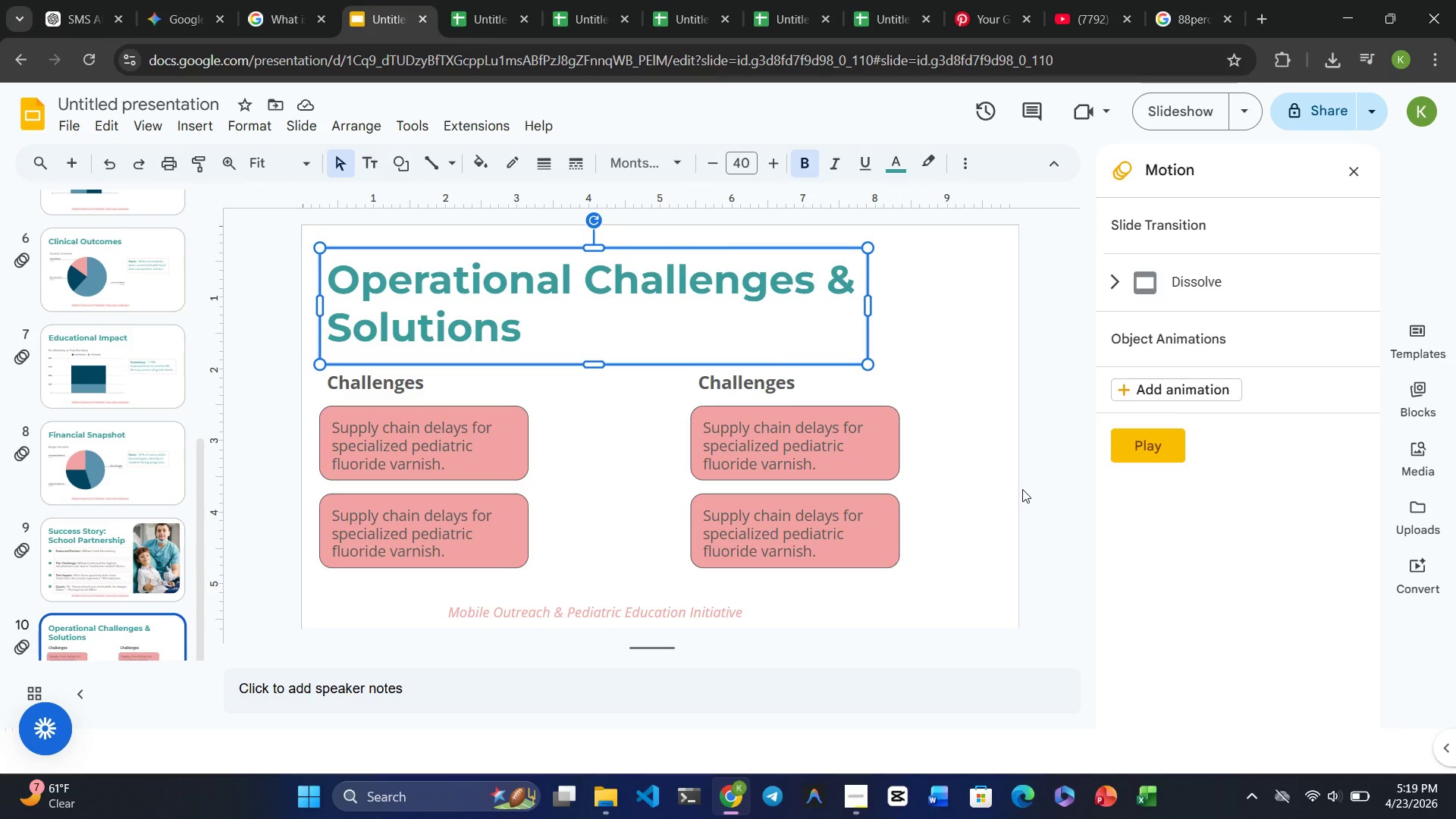 
left_click([1009, 510])
 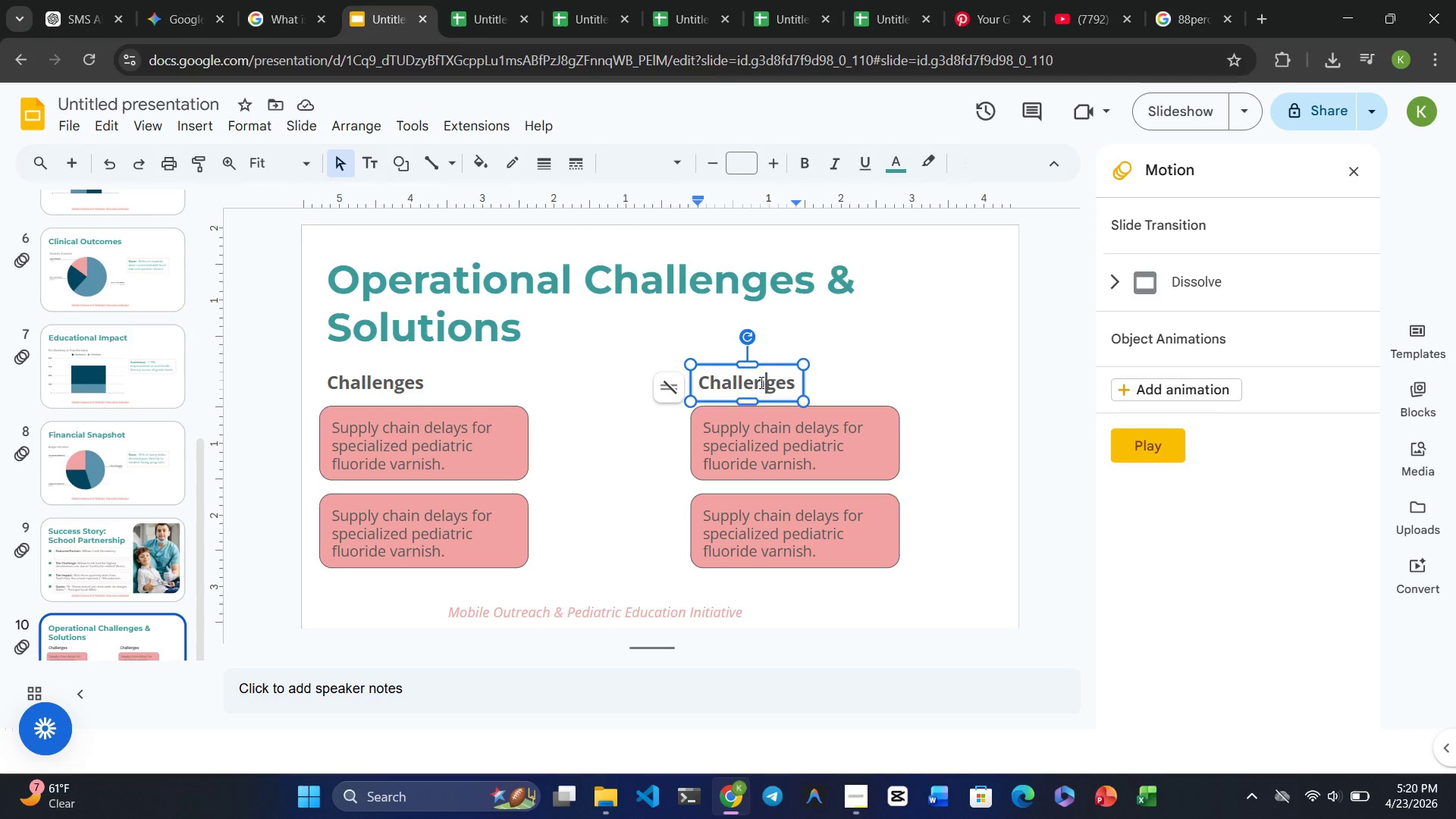 
double_click([760, 382])
 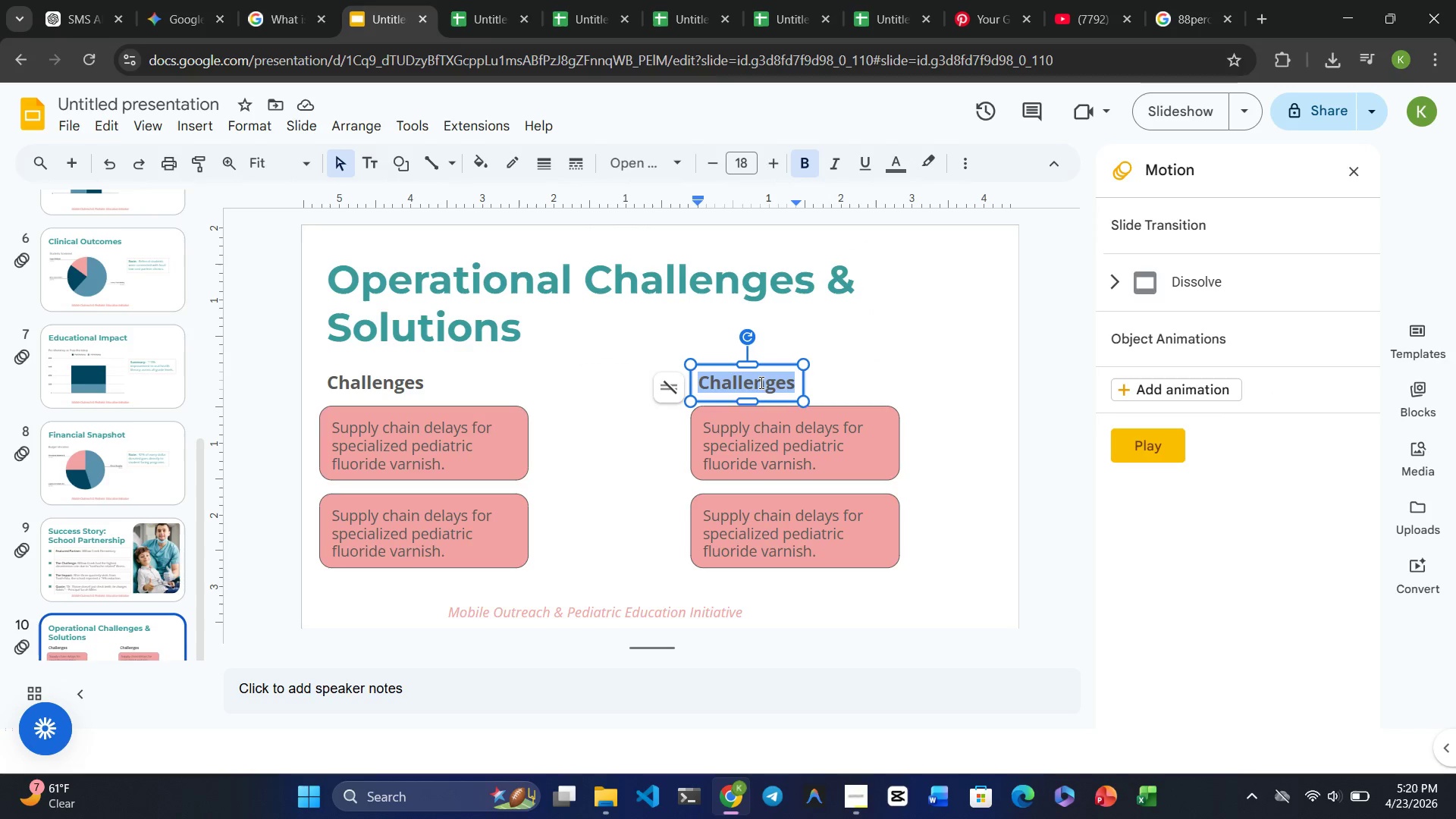 
triple_click([760, 382])
 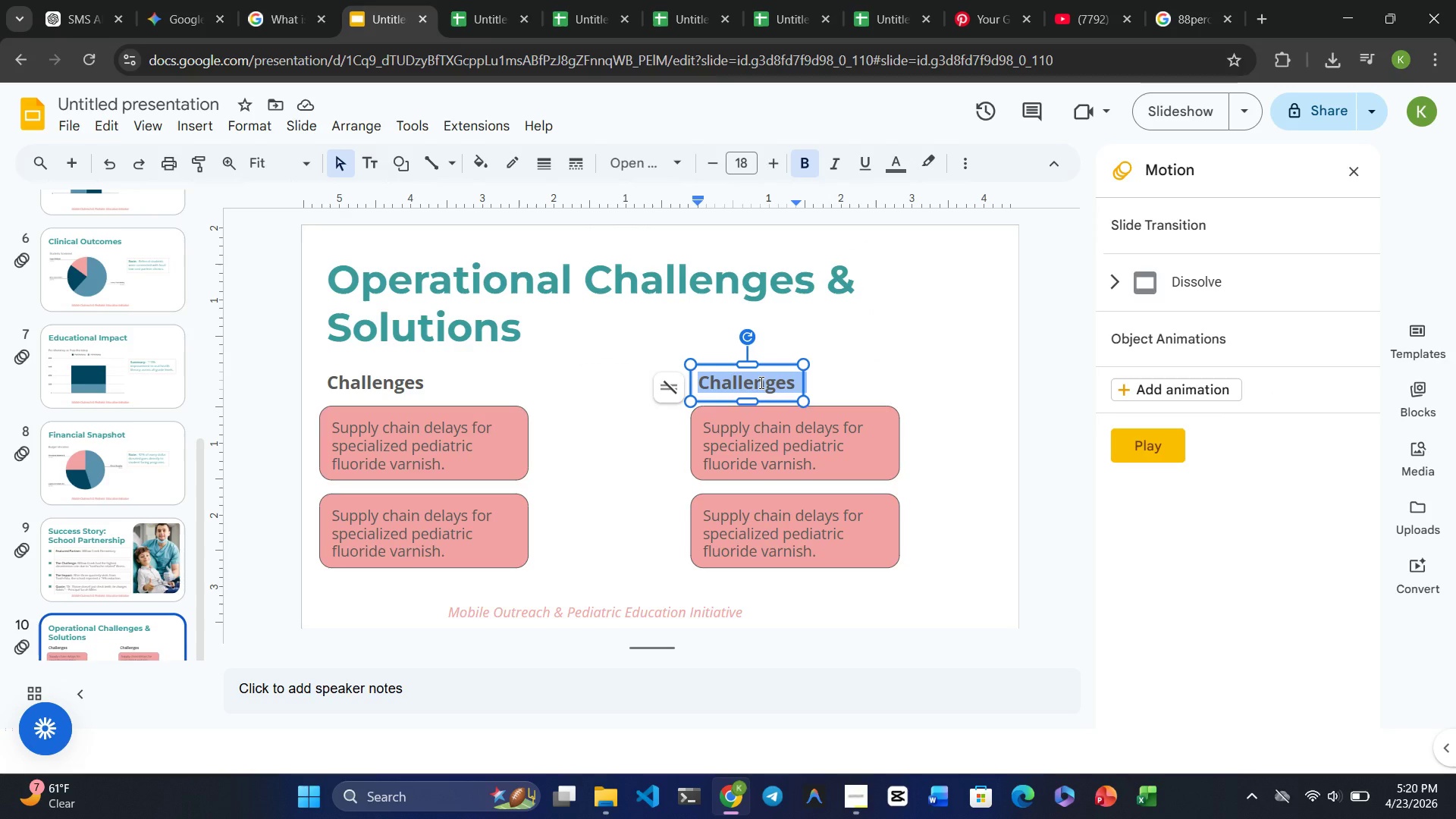 
type(Solution)
 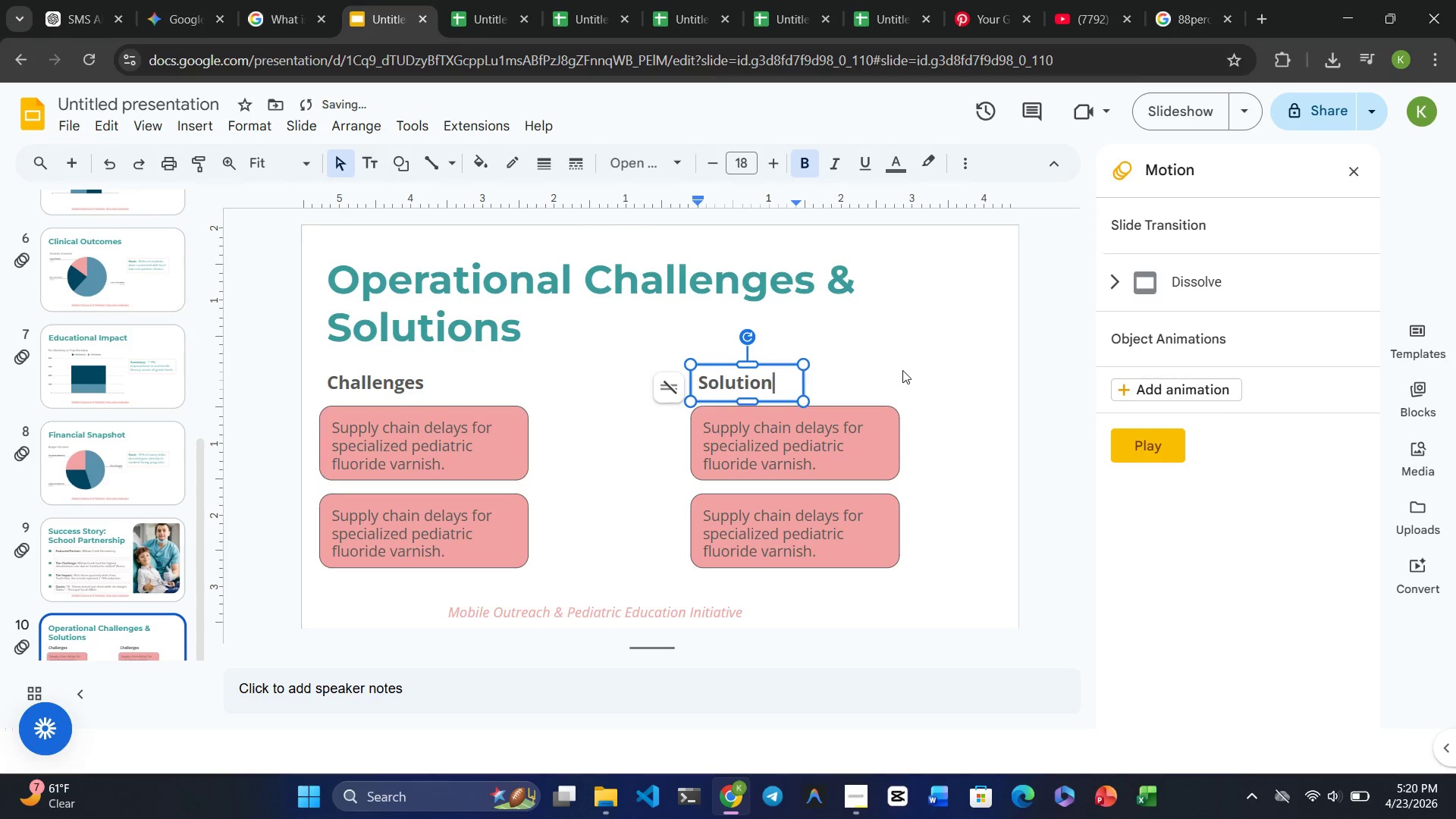 
left_click([903, 375])
 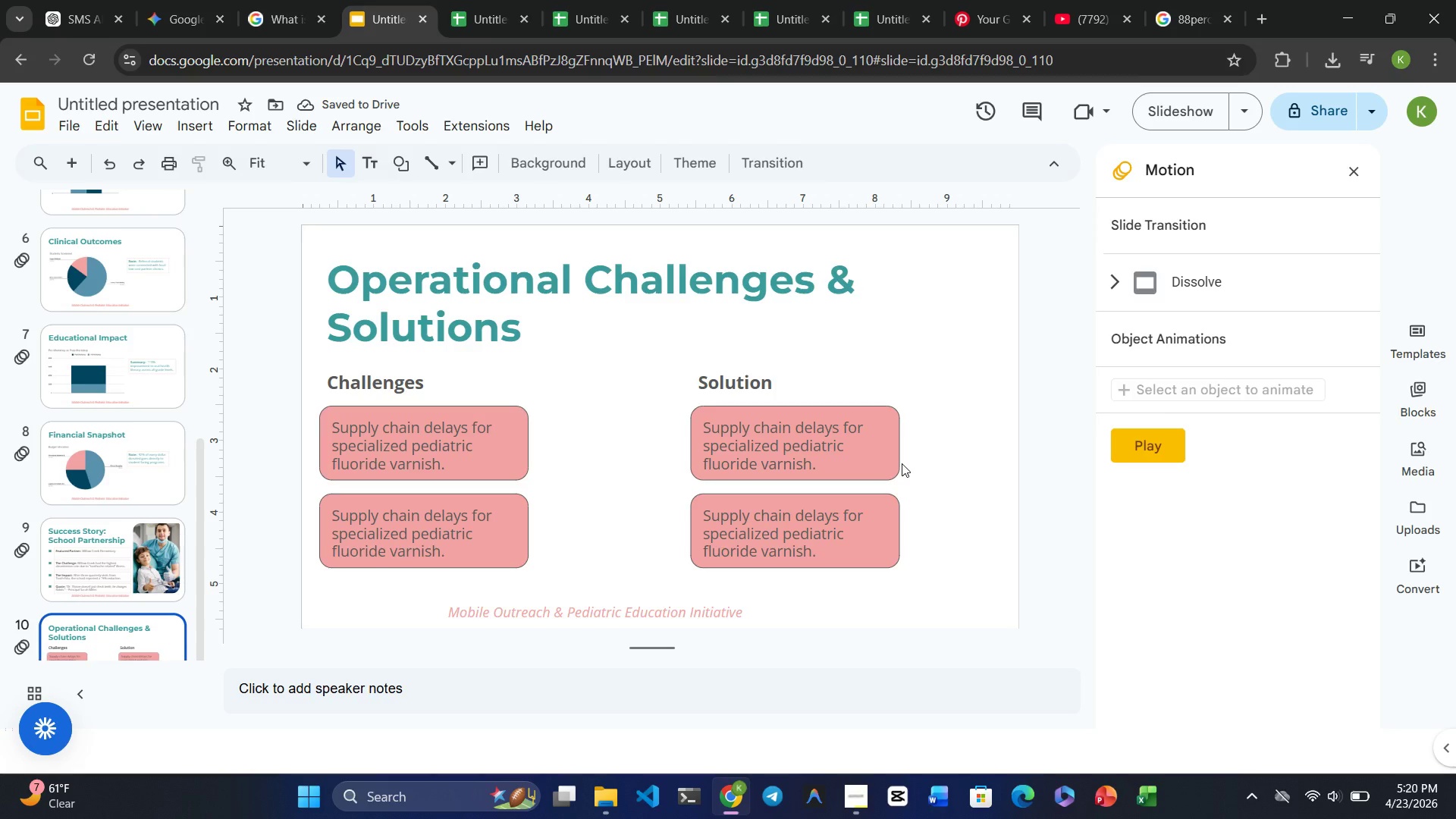 
left_click([896, 464])
 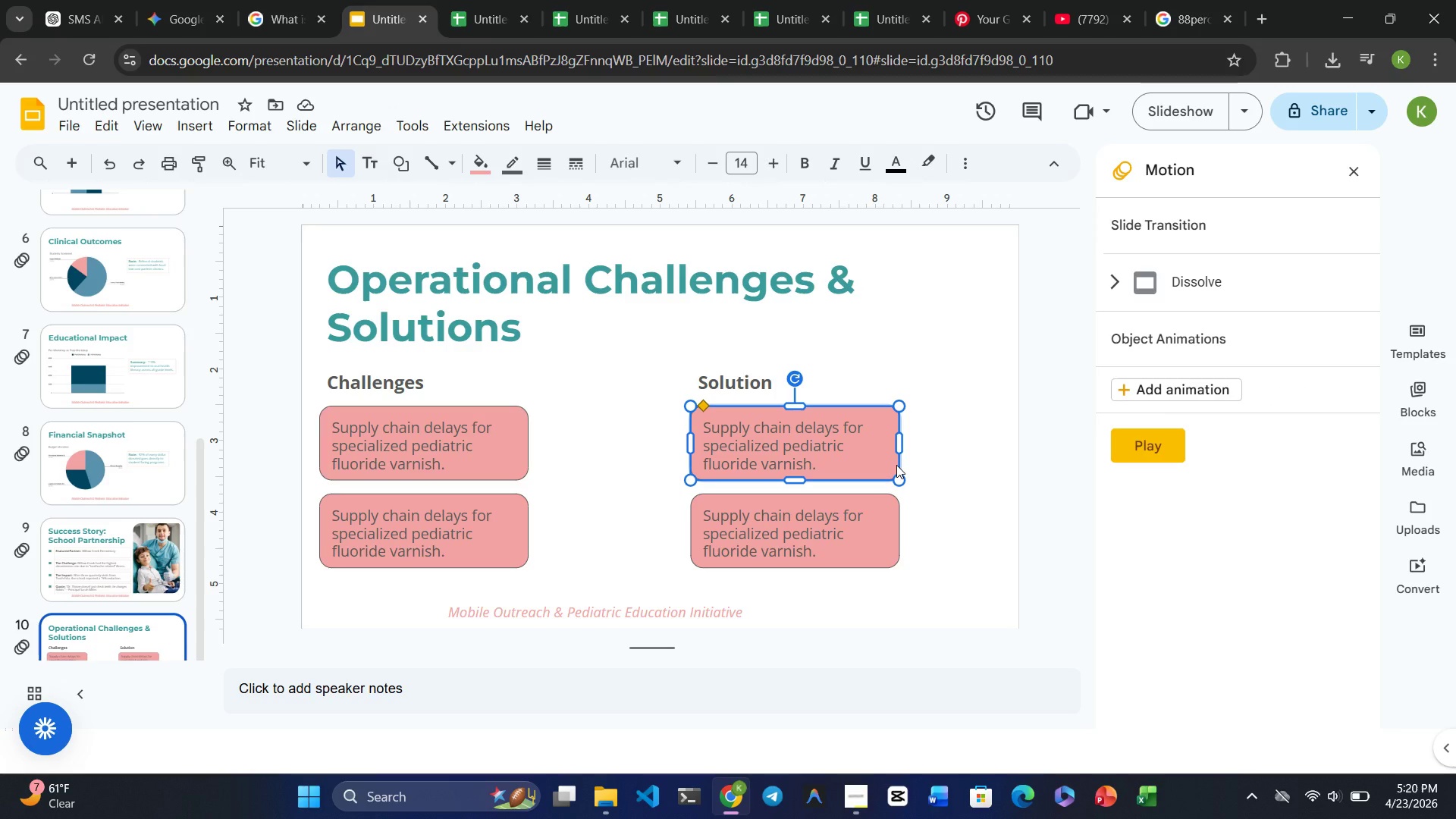 
hold_key(key=ControlRight, duration=2.62)
left_click([897, 547])
 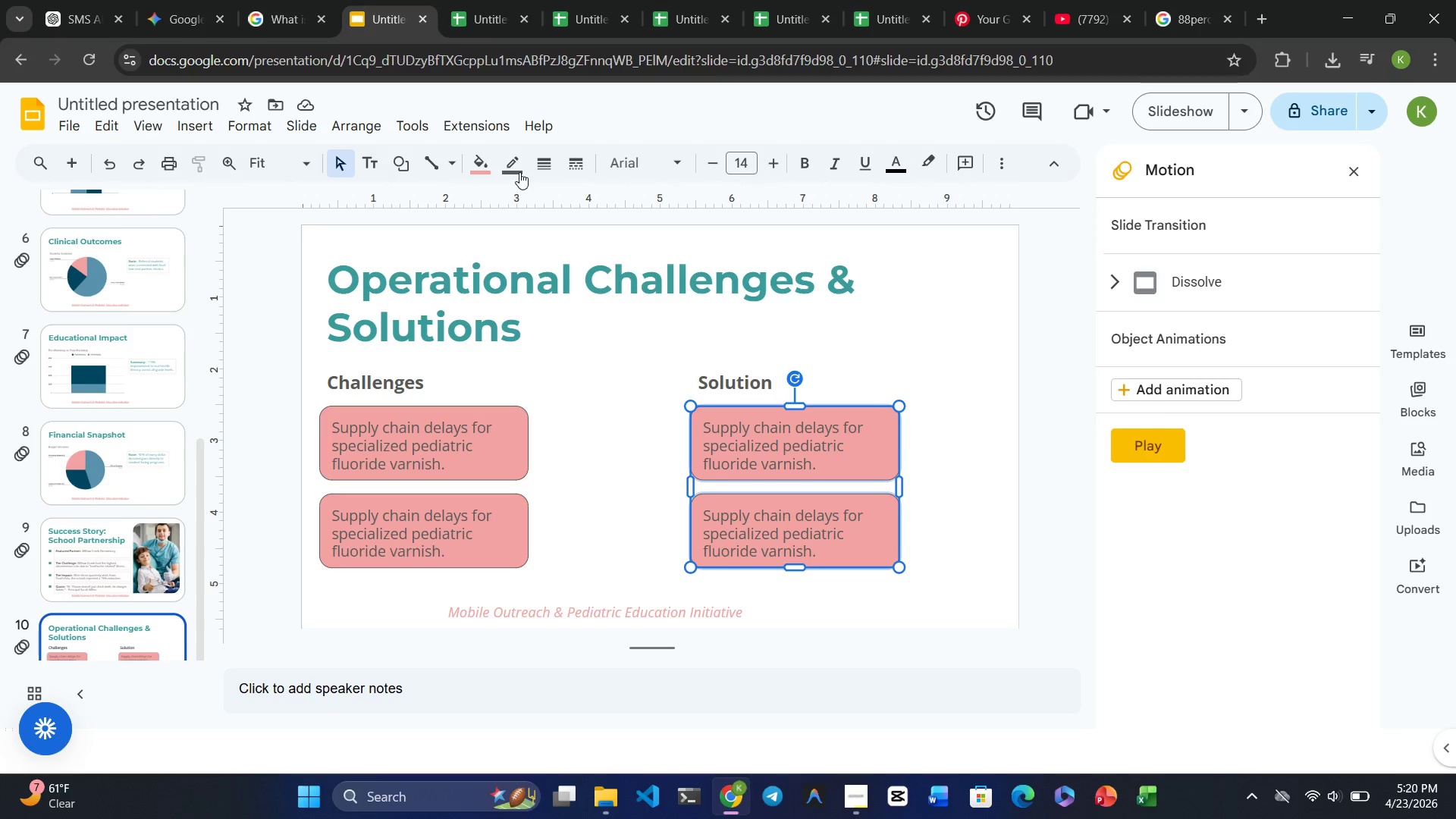 
left_click([483, 174])
 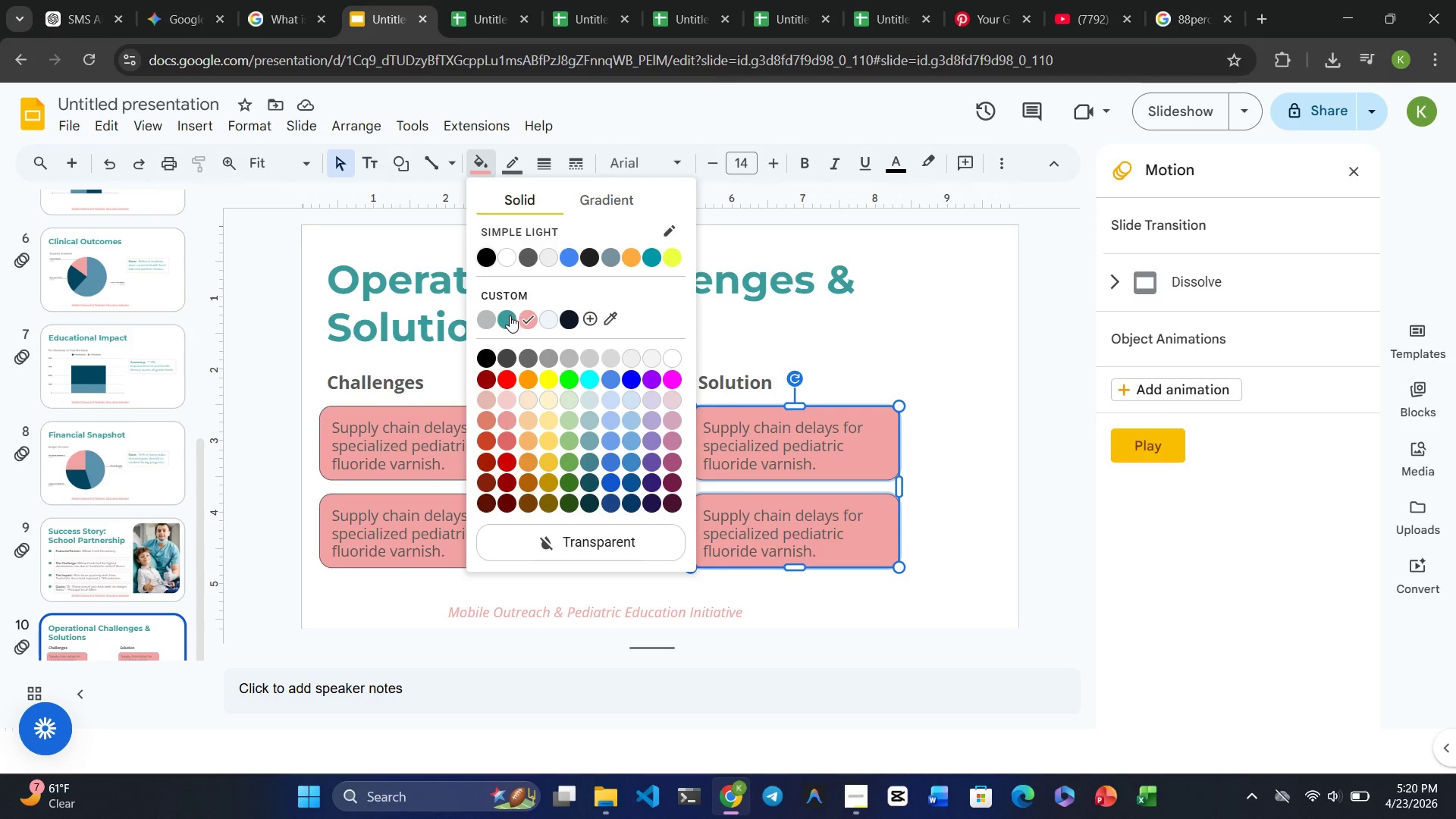 
left_click([504, 322])
 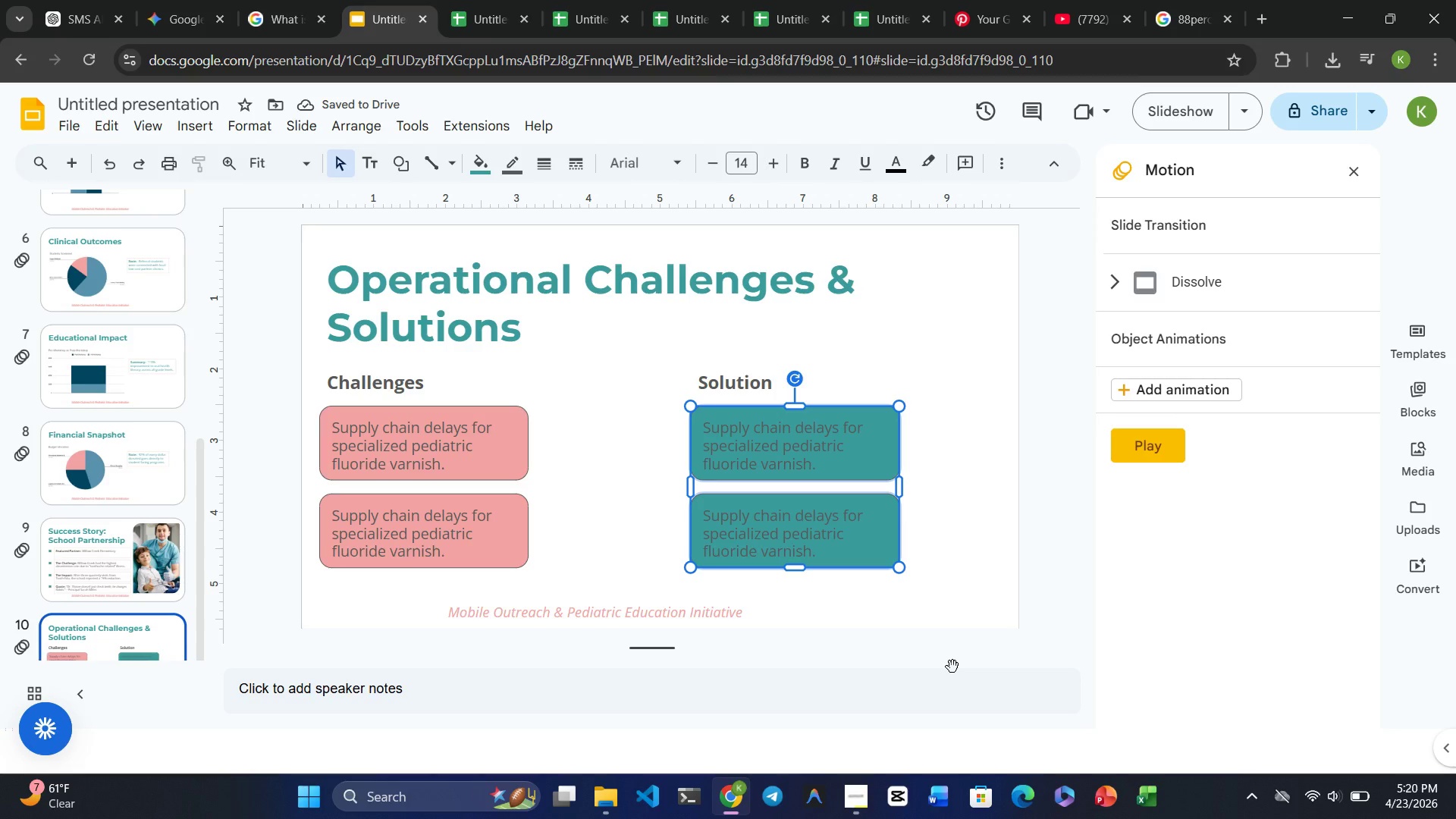 
left_click([981, 460])
 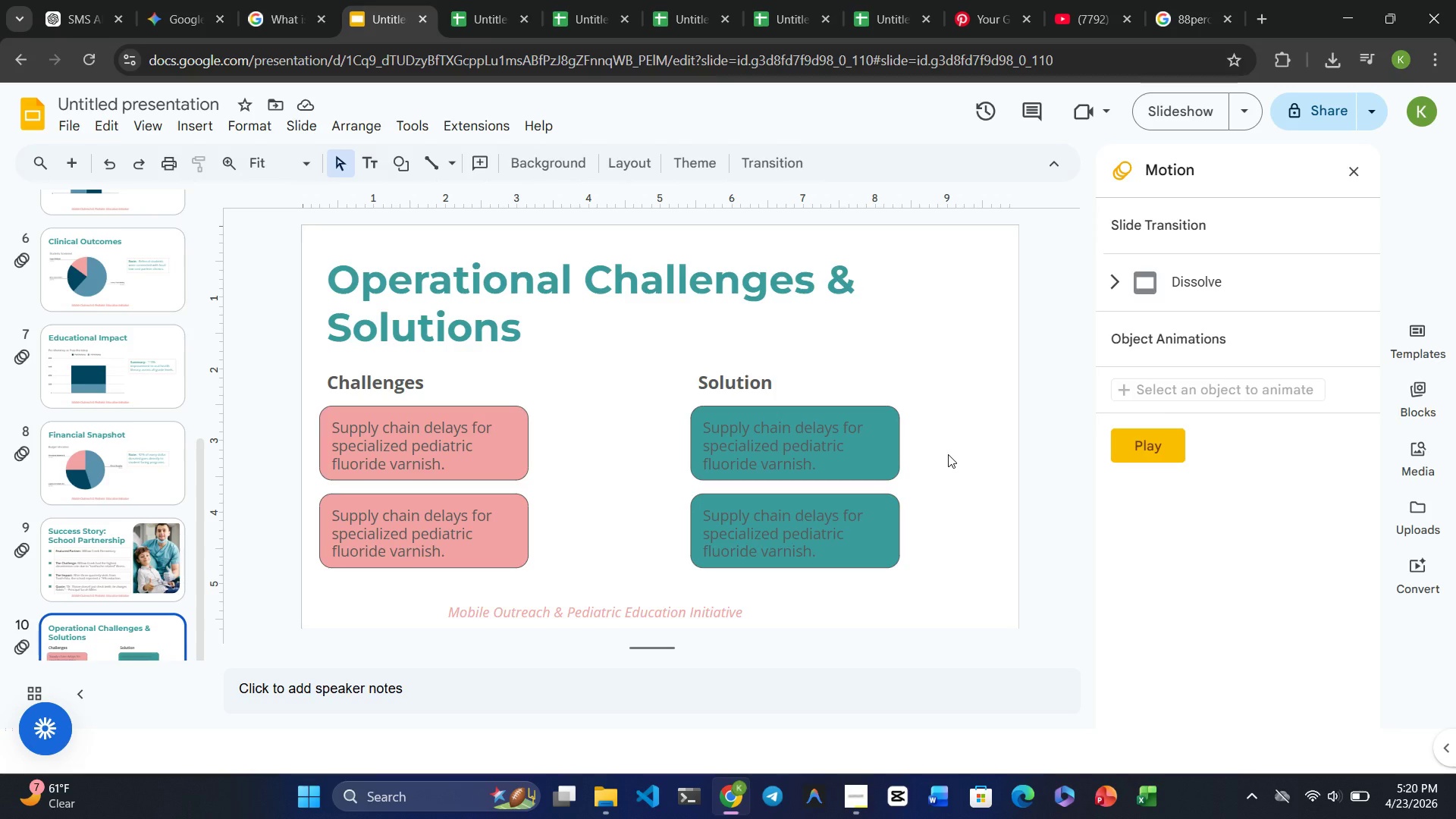 
wait(33.58)
 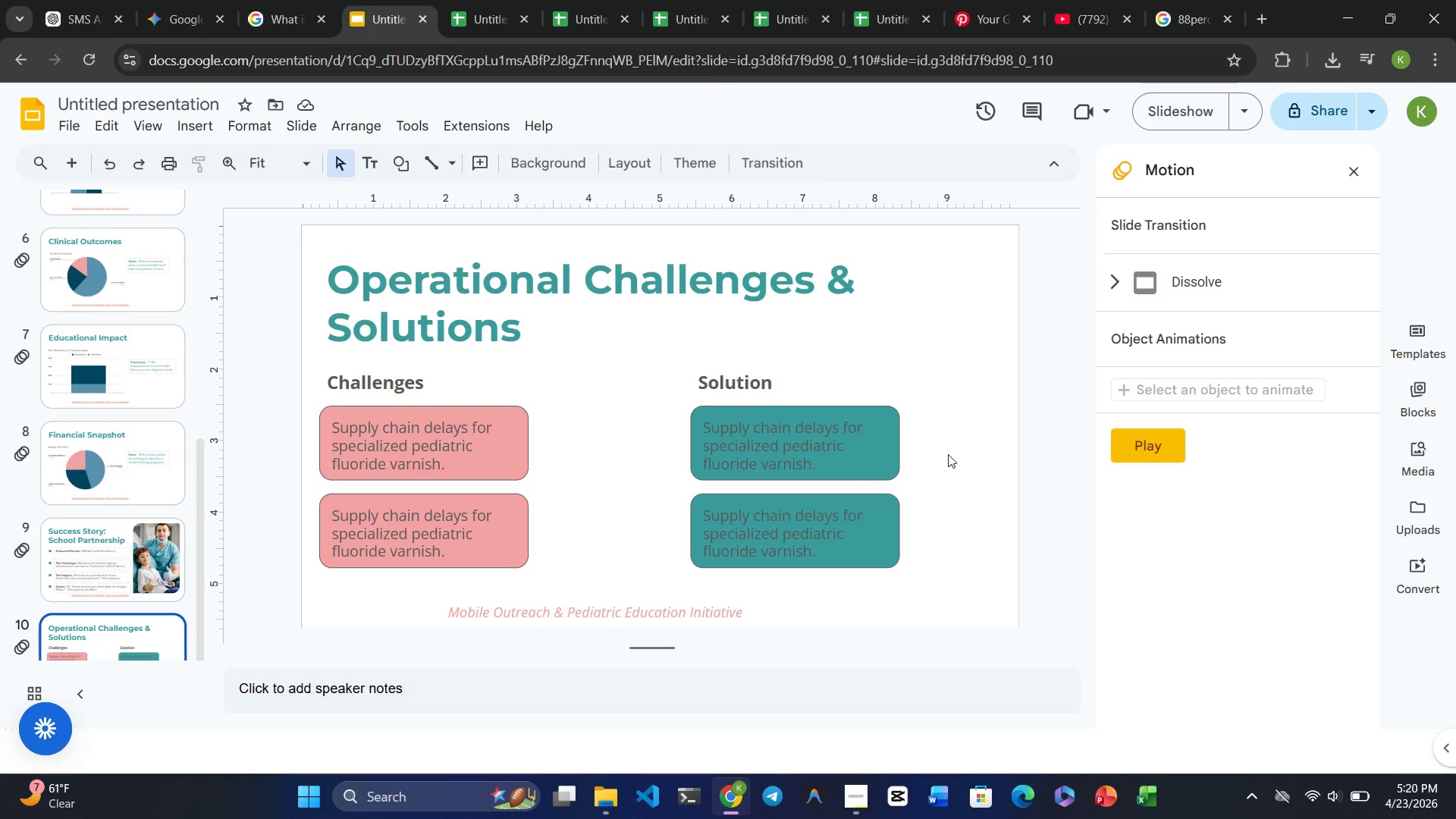 
left_click([795, 378])
 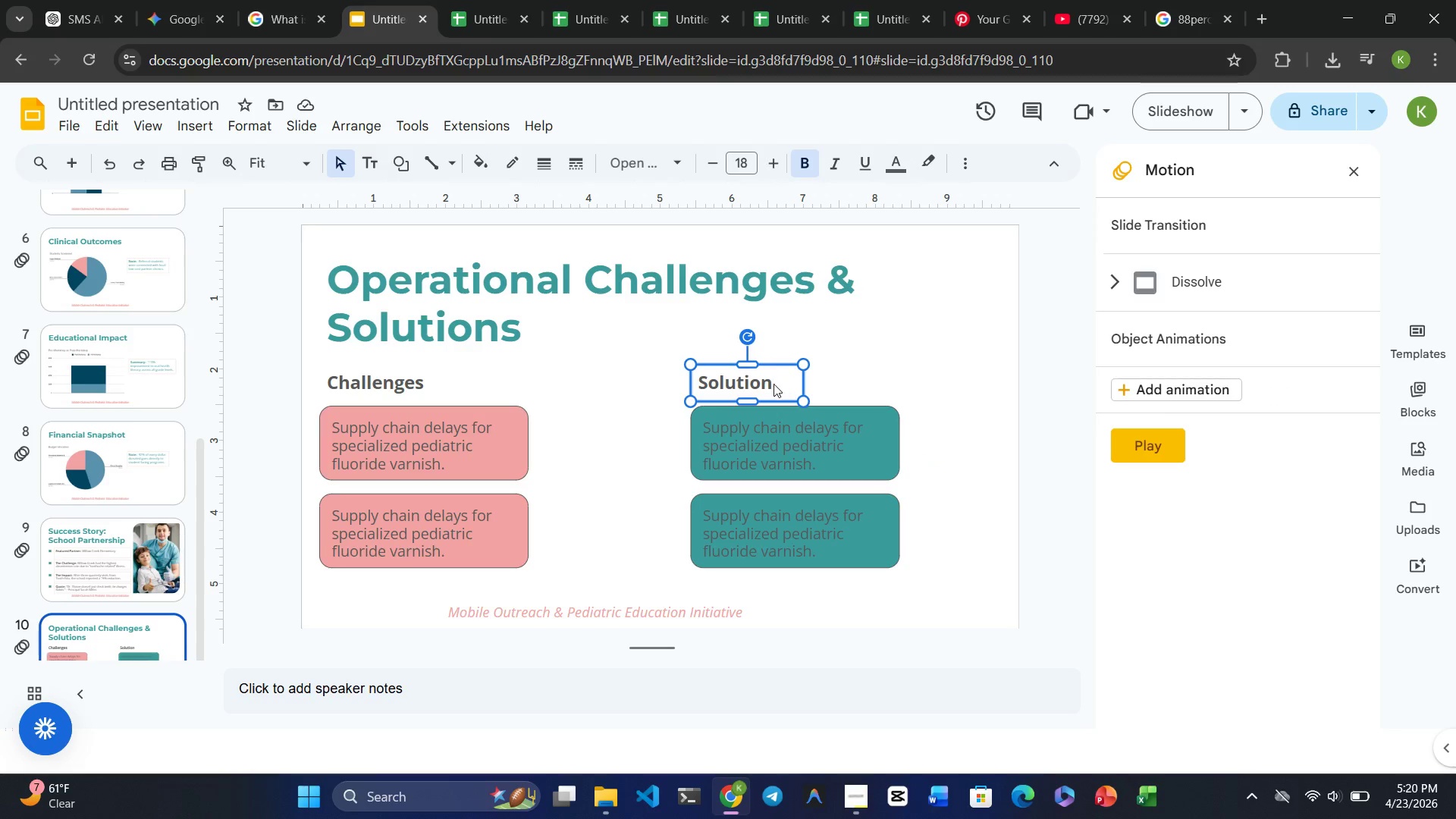 
left_click([771, 384])
 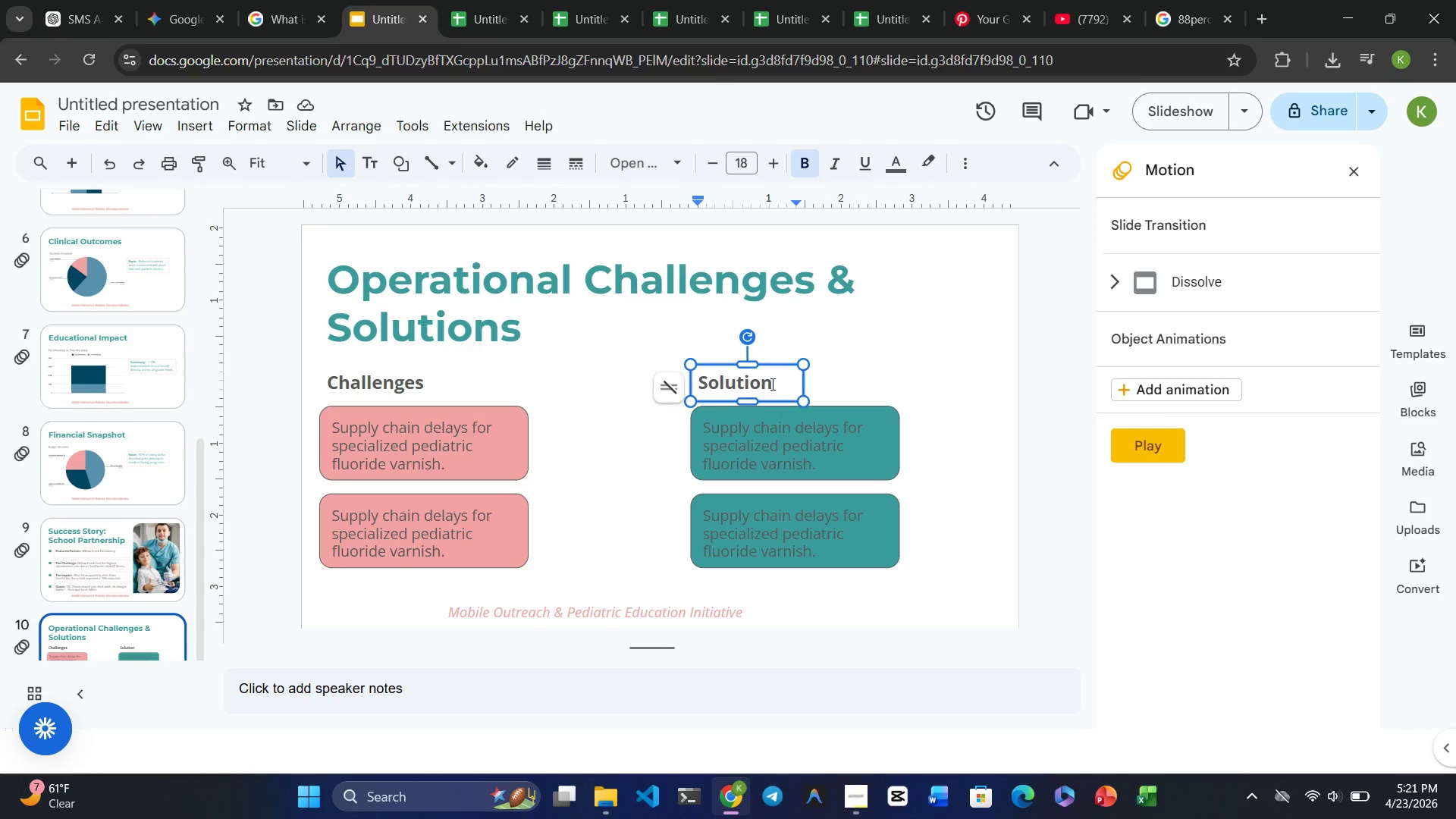 
key(S)
 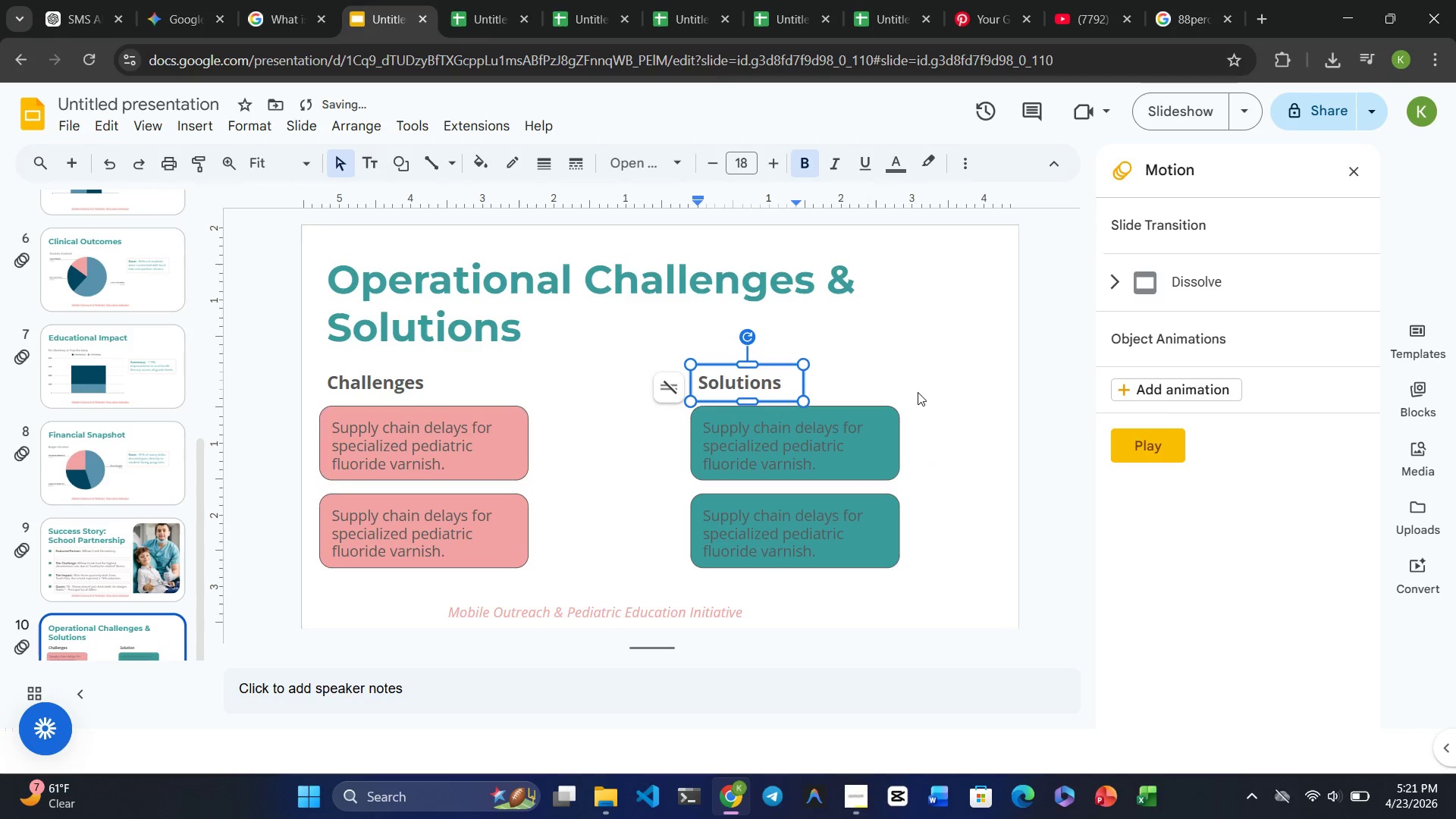 
left_click([985, 384])
 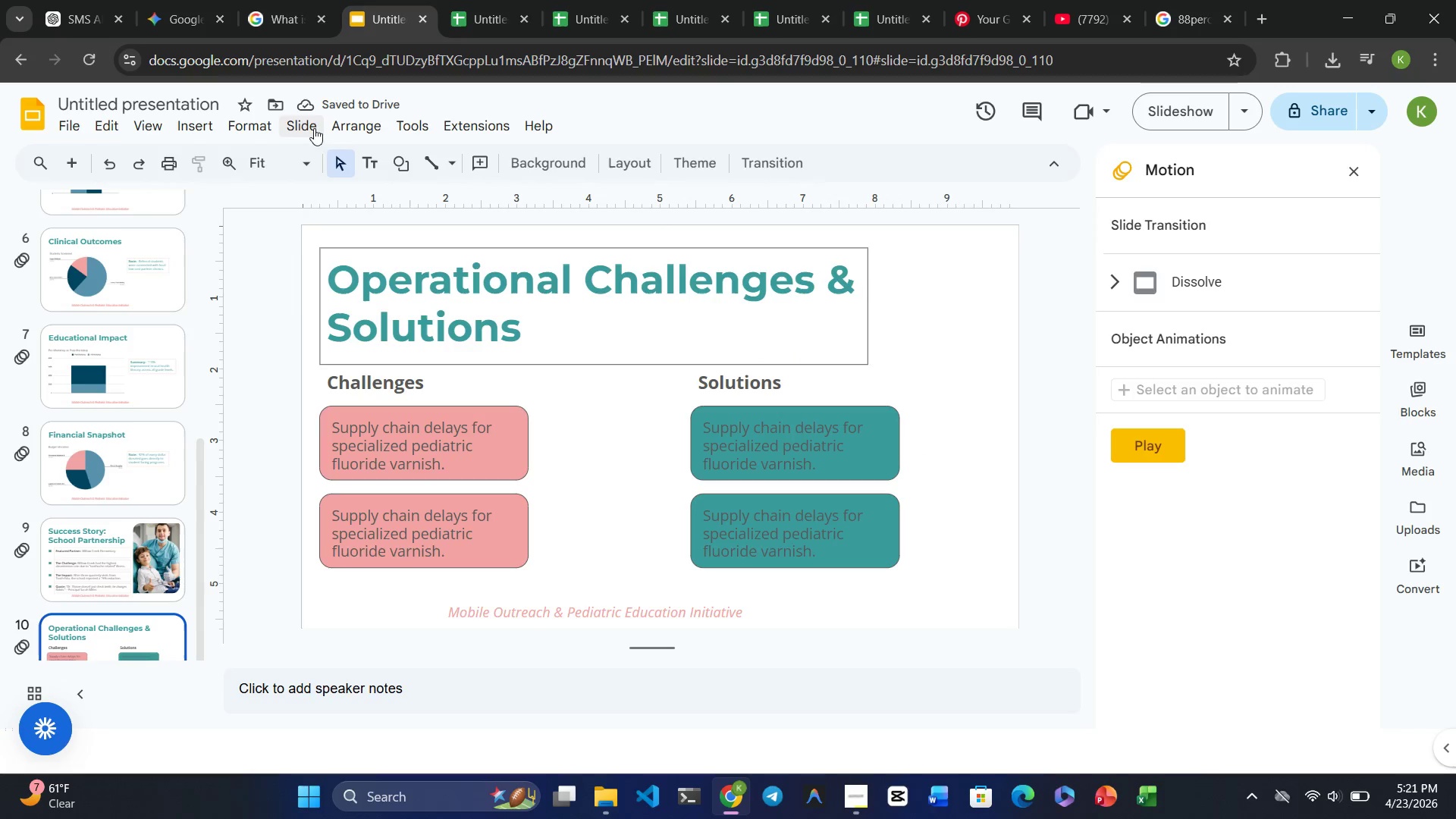 
left_click([200, 126])
 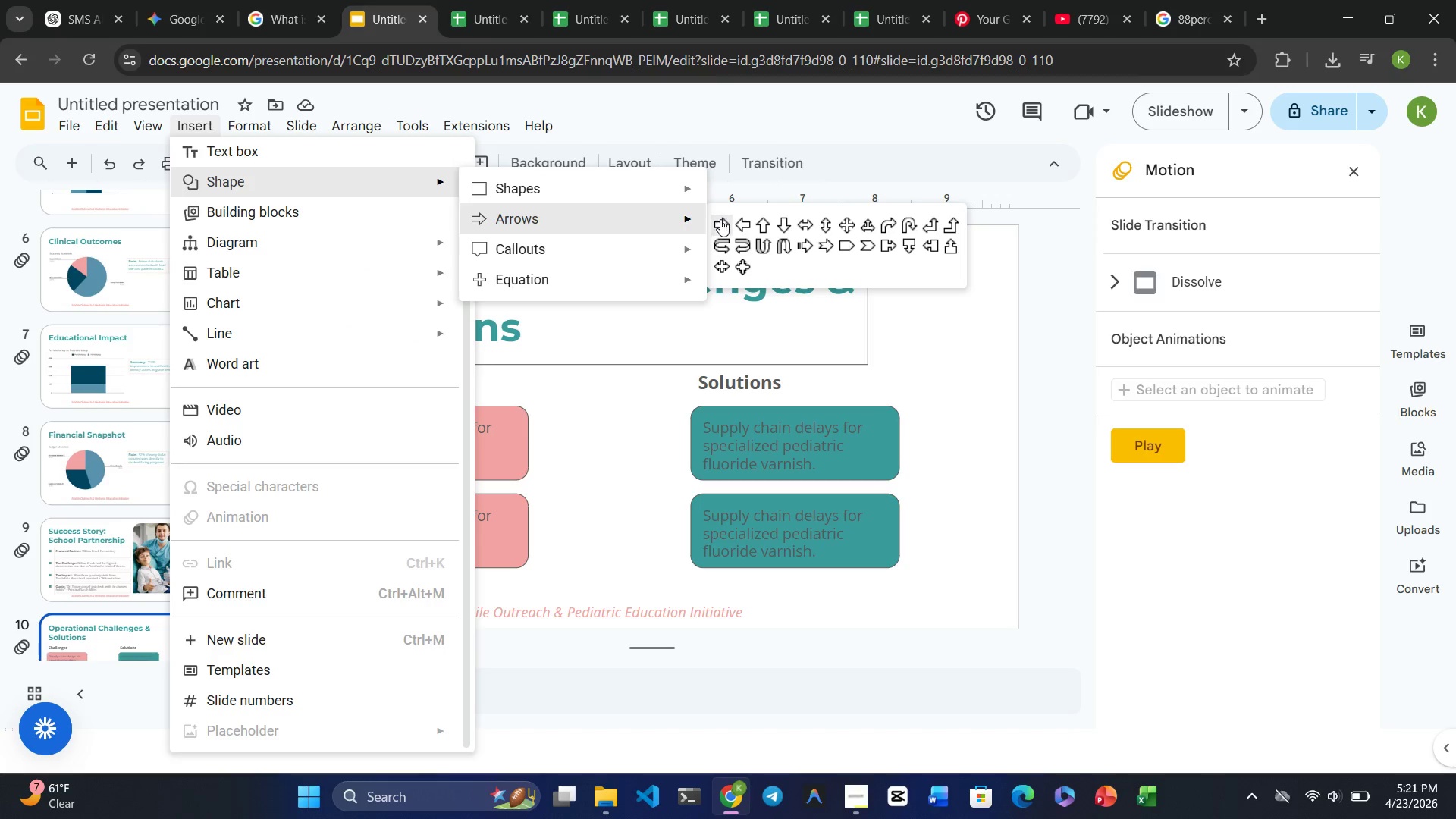 
left_click([720, 219])
 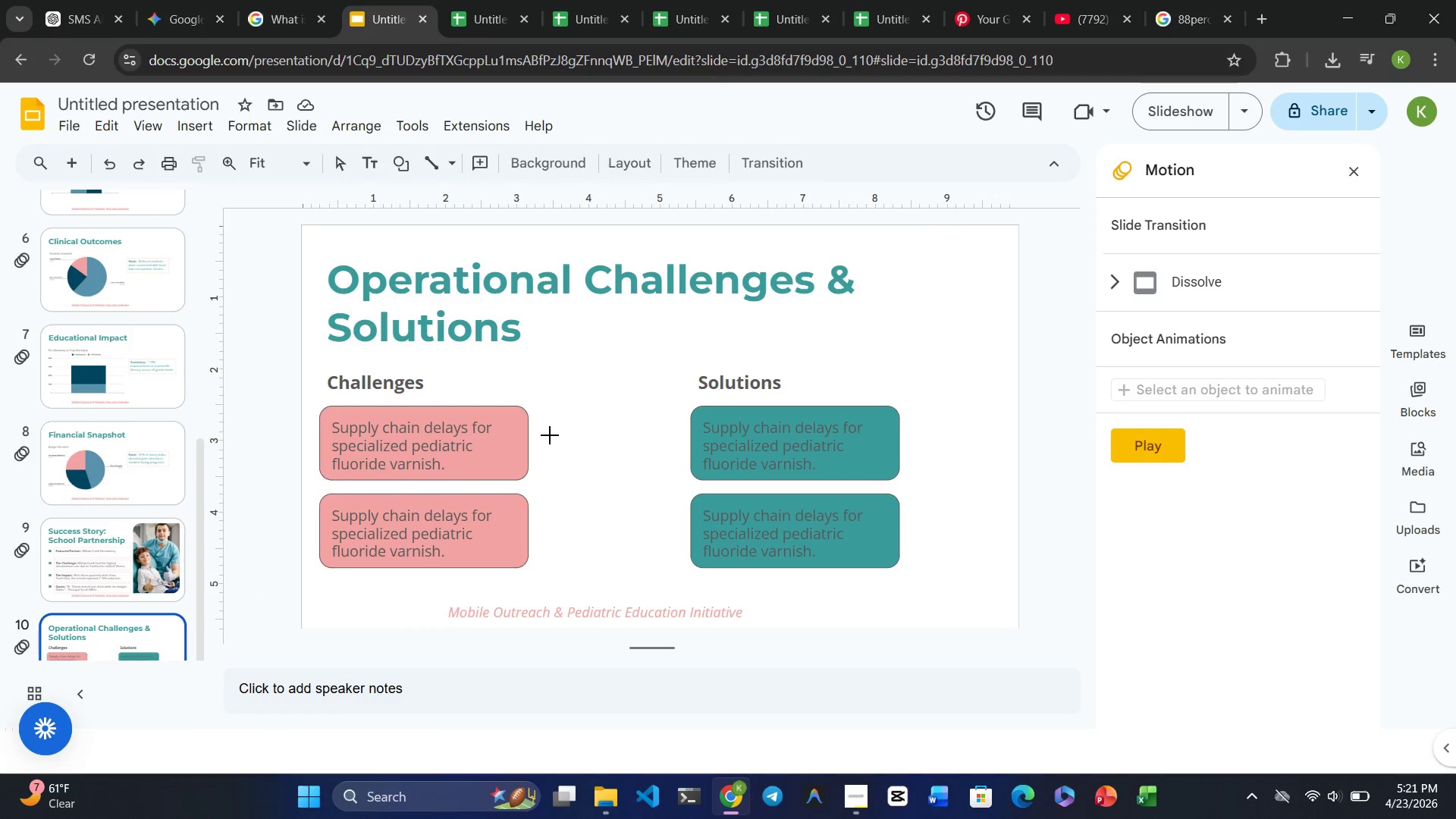 
left_click_drag(start_coordinate=[547, 435], to_coordinate=[668, 462])
 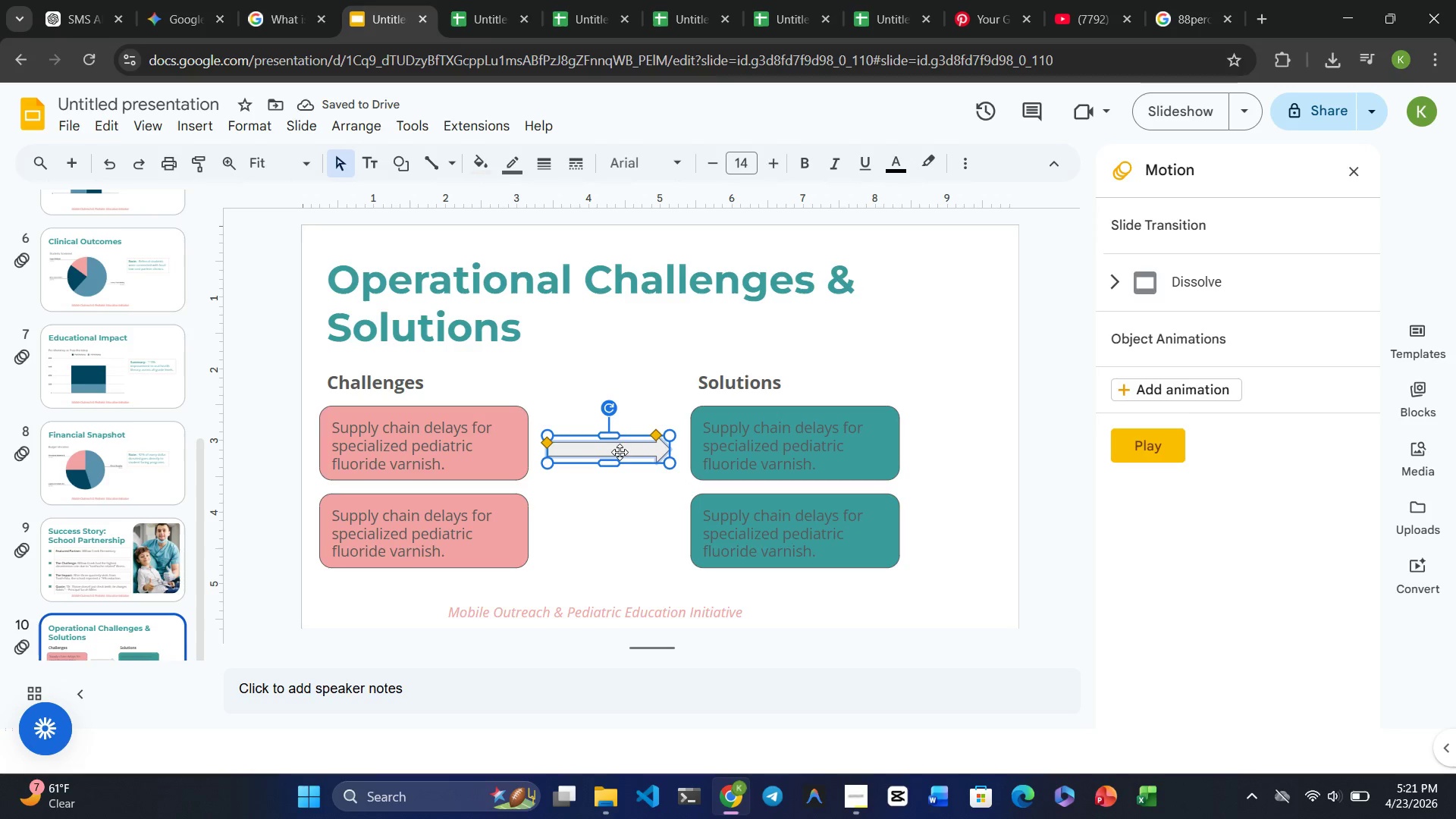 
left_click_drag(start_coordinate=[616, 450], to_coordinate=[616, 444])
 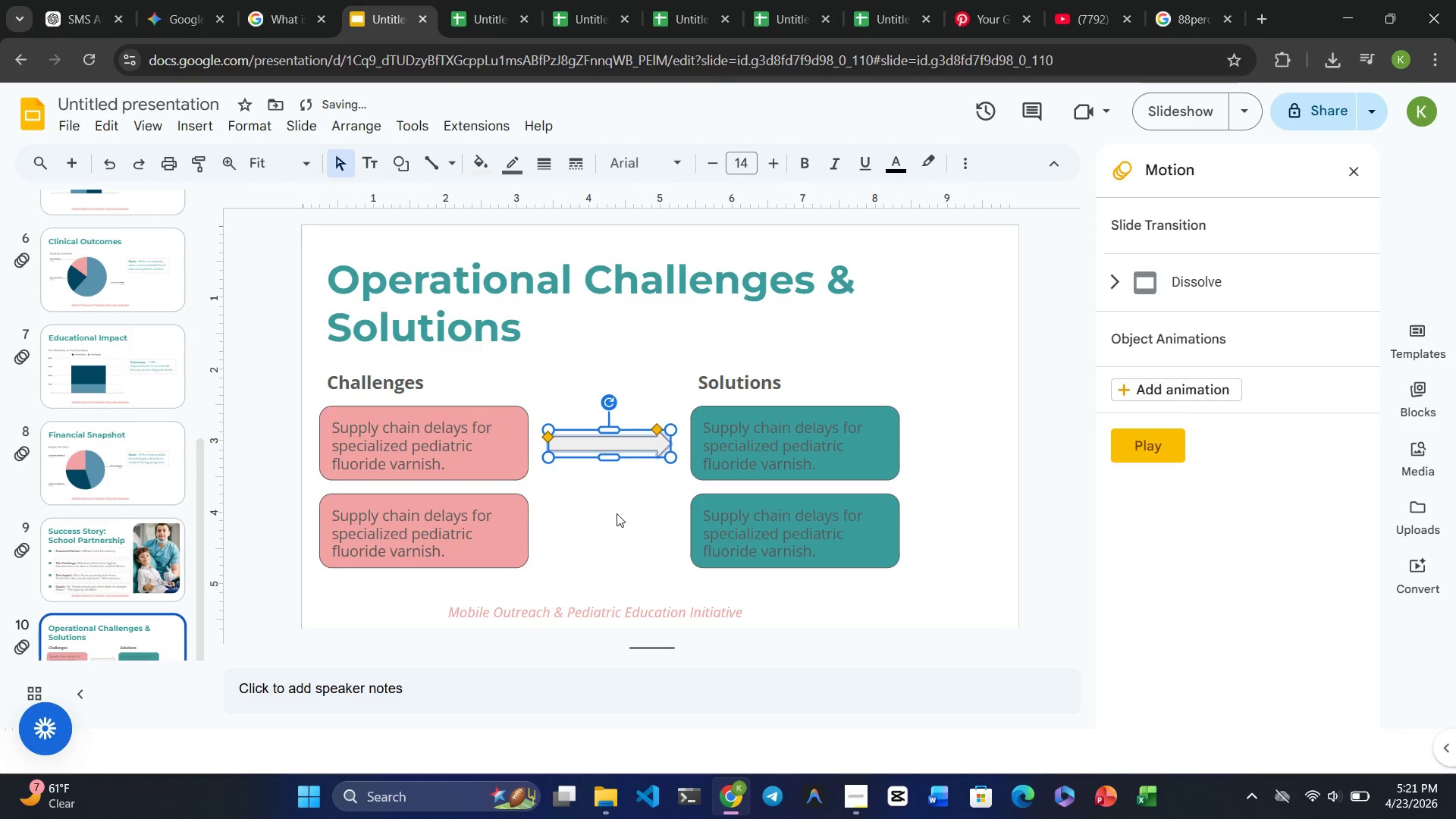 
left_click([617, 514])
 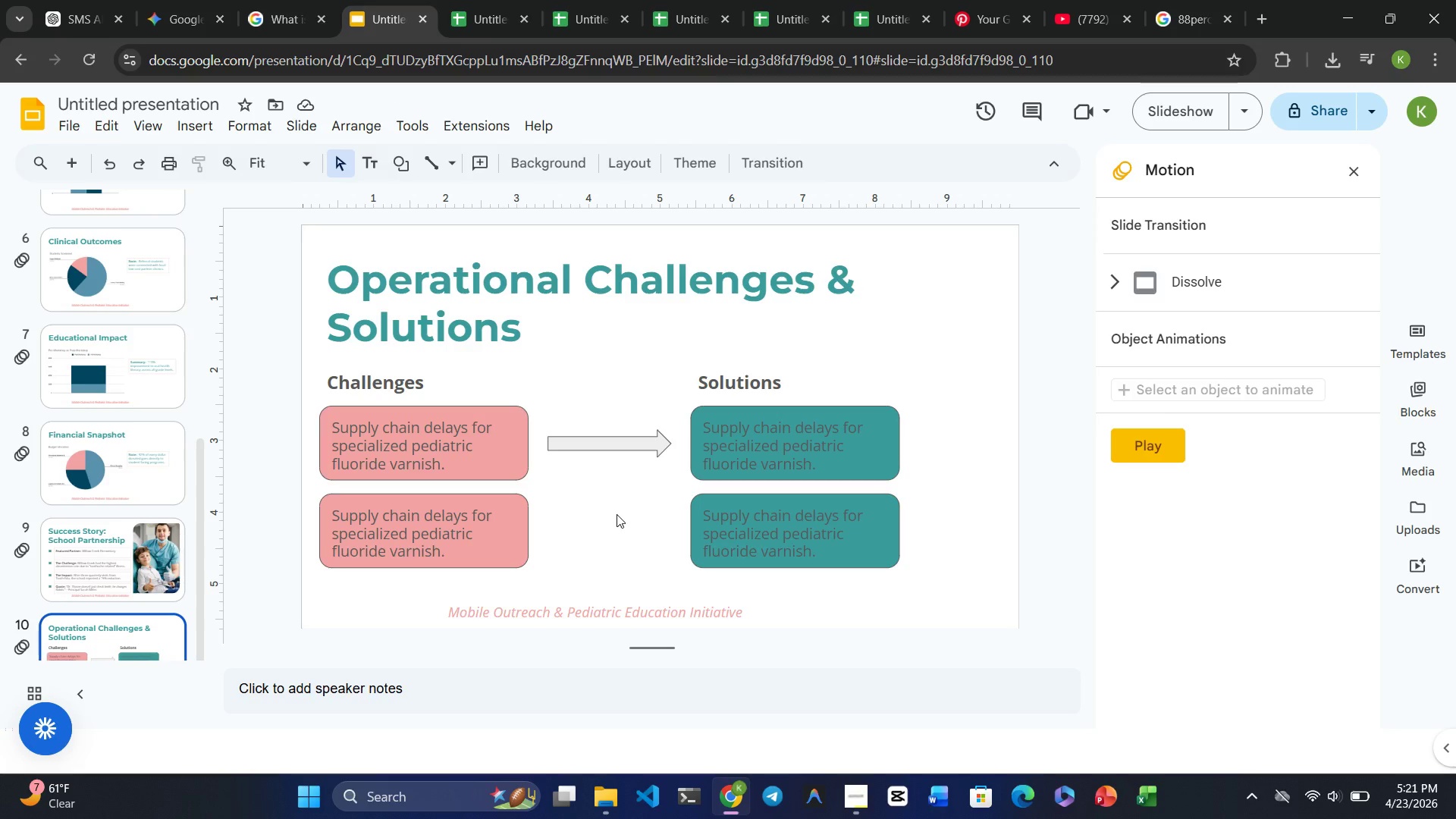 
wait(5.16)
 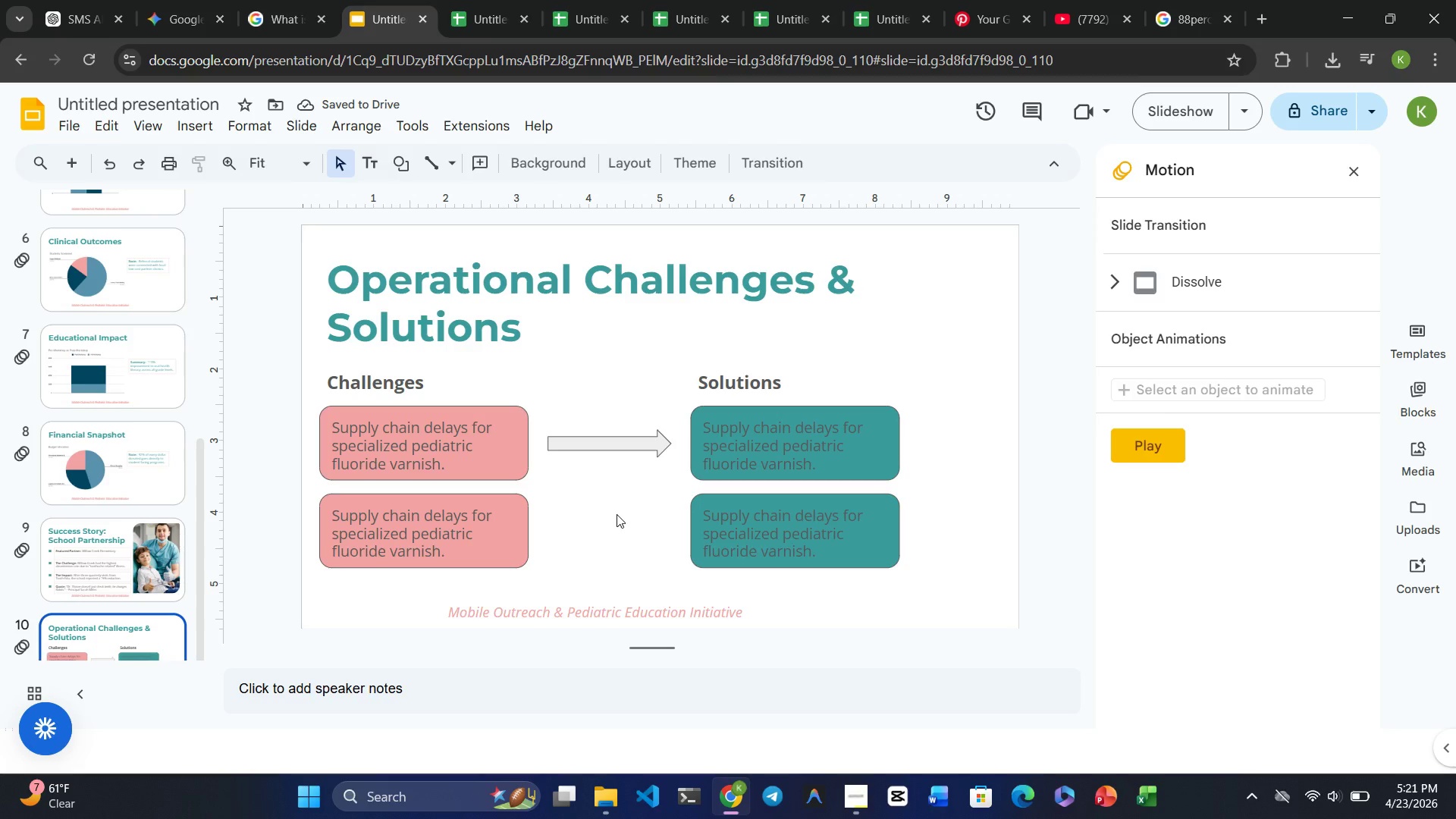 
left_click([616, 445])
 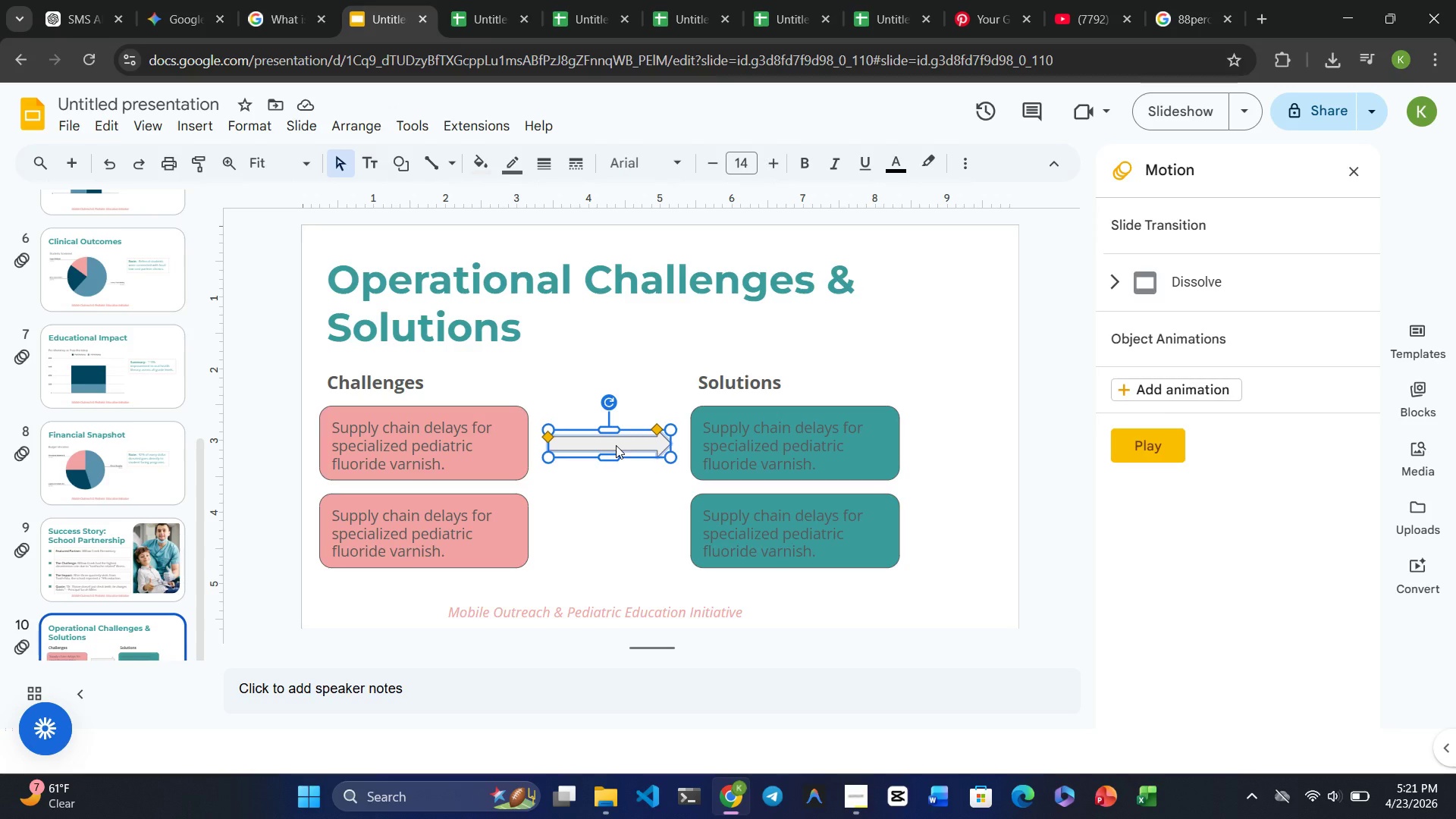 
key(Control+C)
 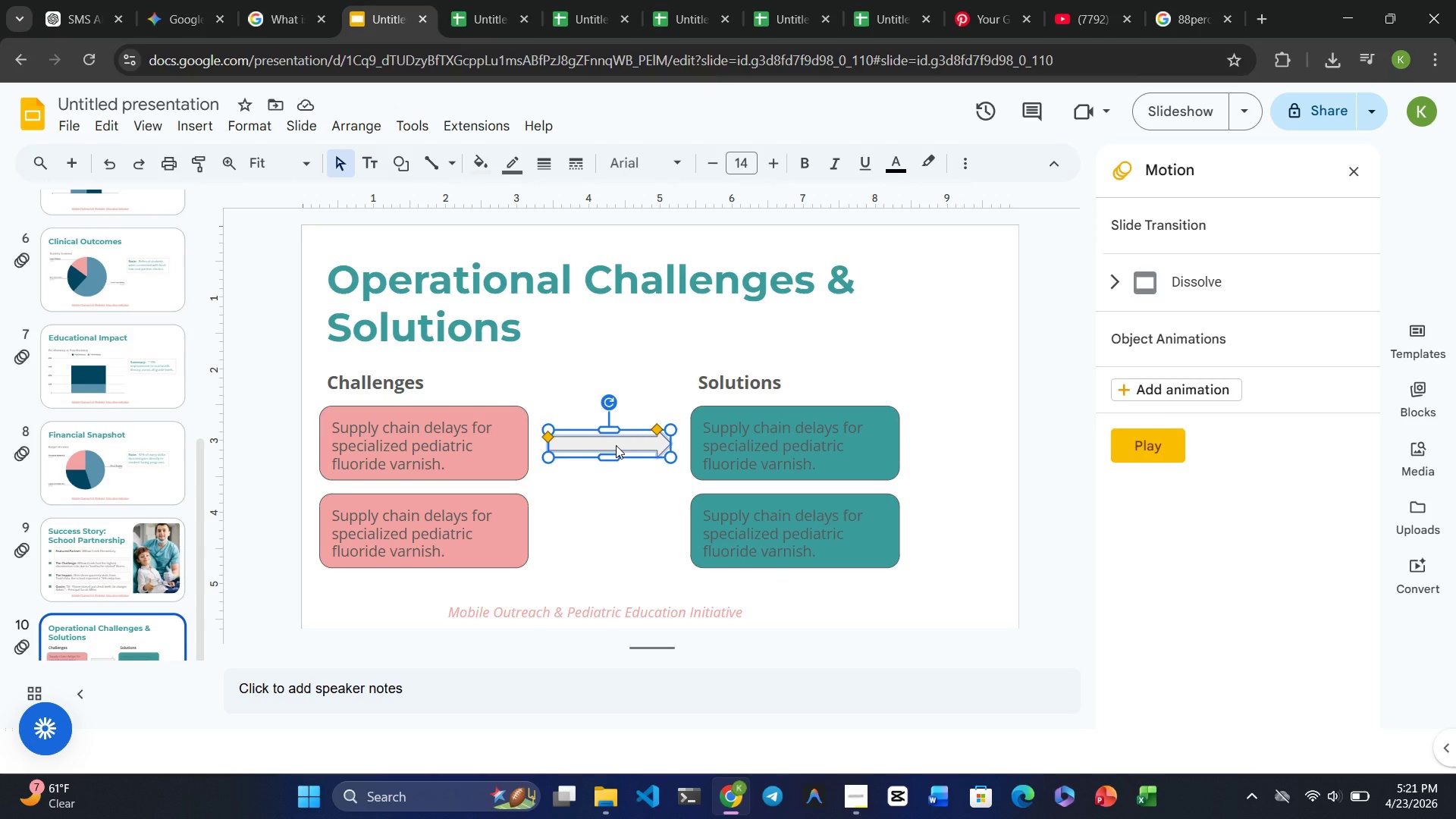 
key(Control+V)
 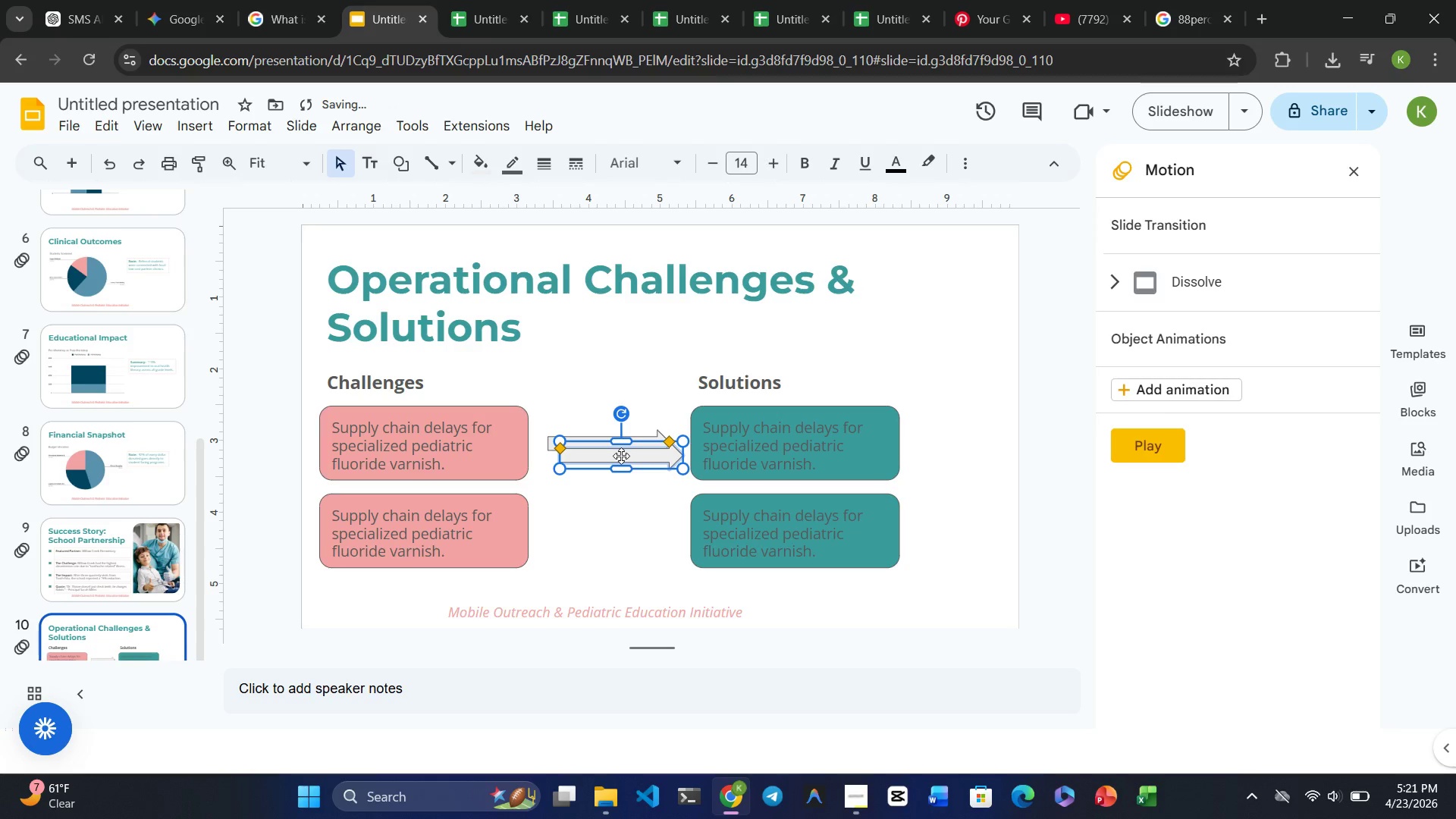 
left_click_drag(start_coordinate=[621, 456], to_coordinate=[613, 529])
 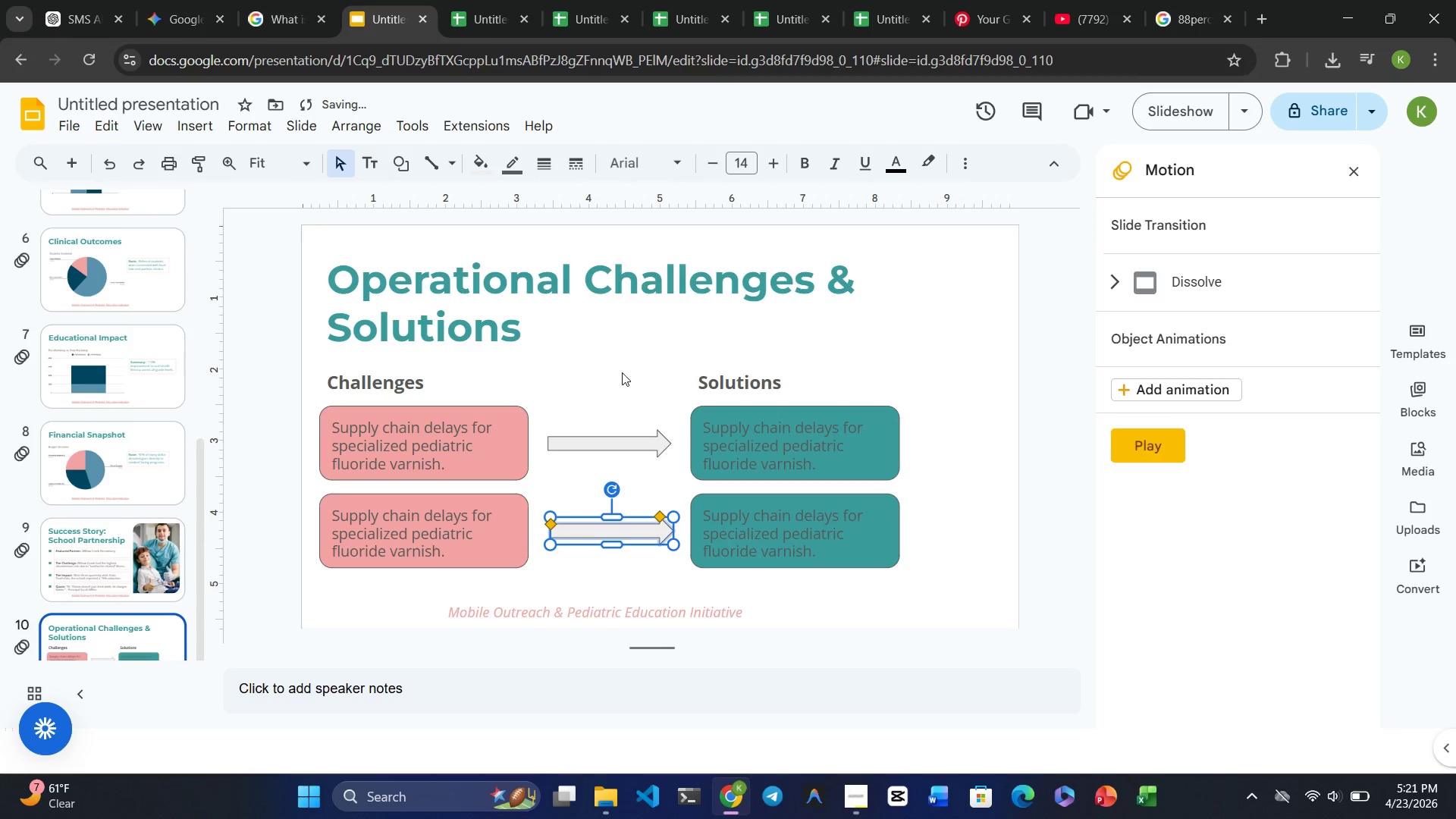 
left_click([622, 367])
 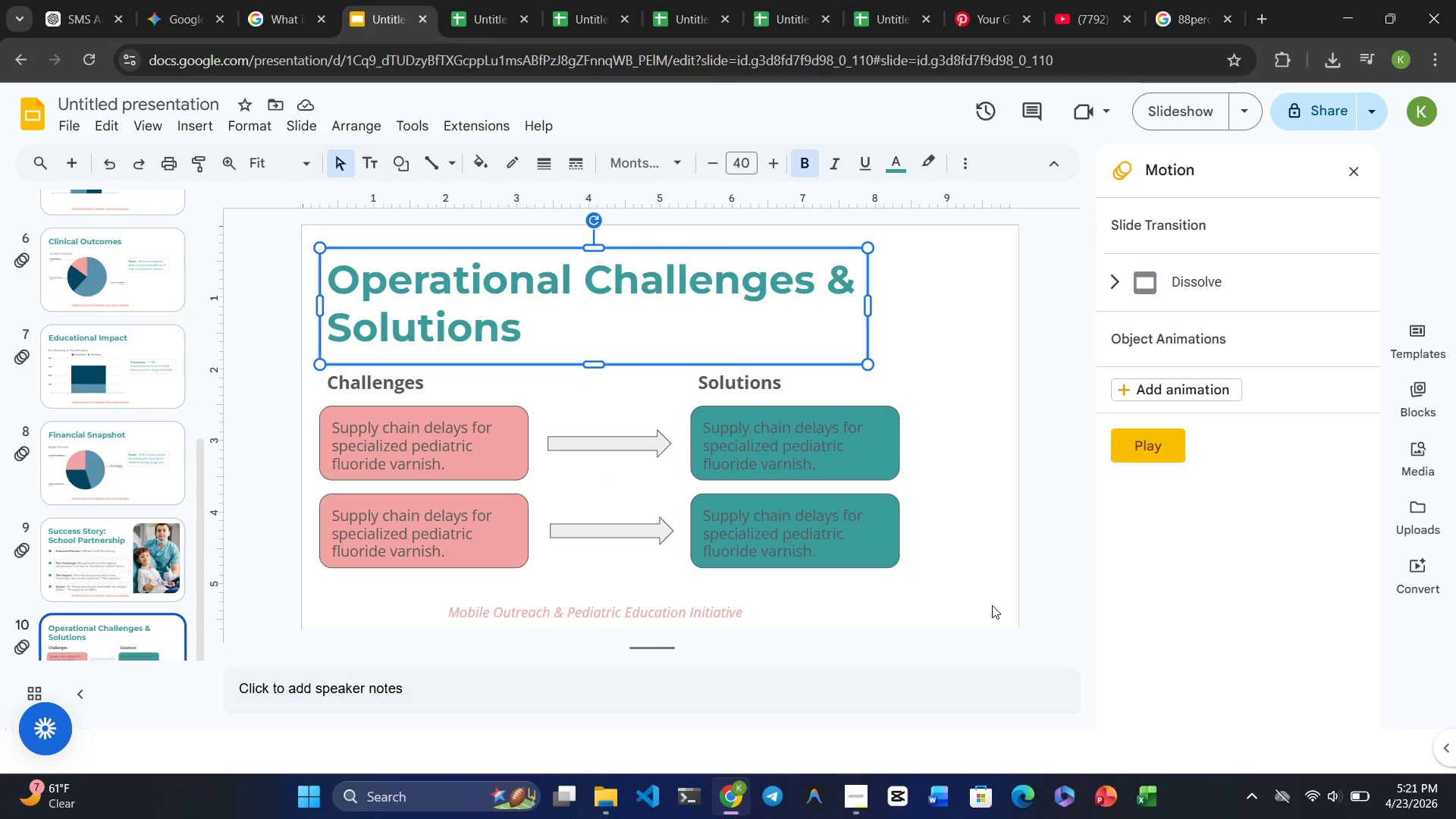 
wait(6.7)
 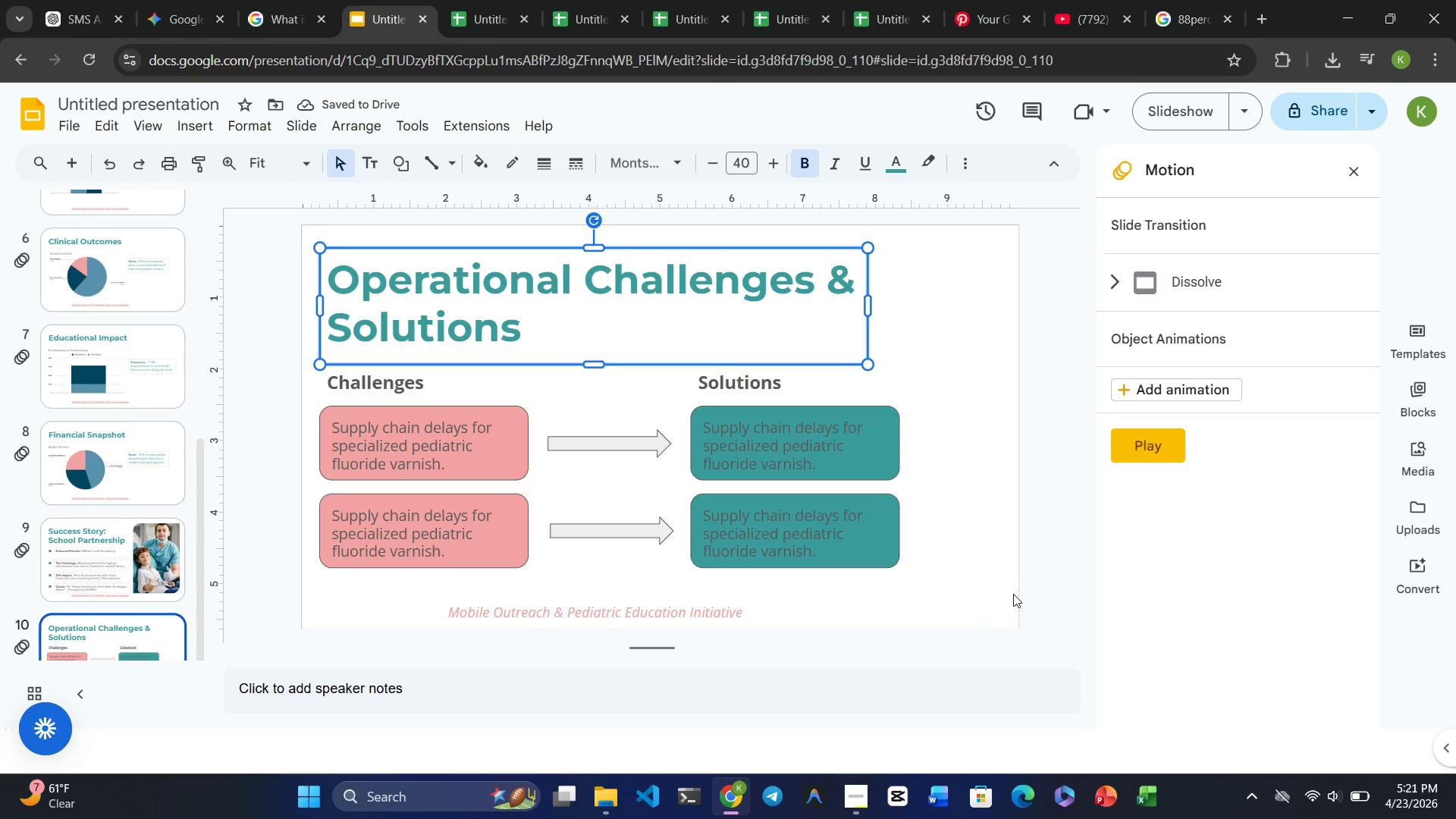 
left_click([605, 532])
 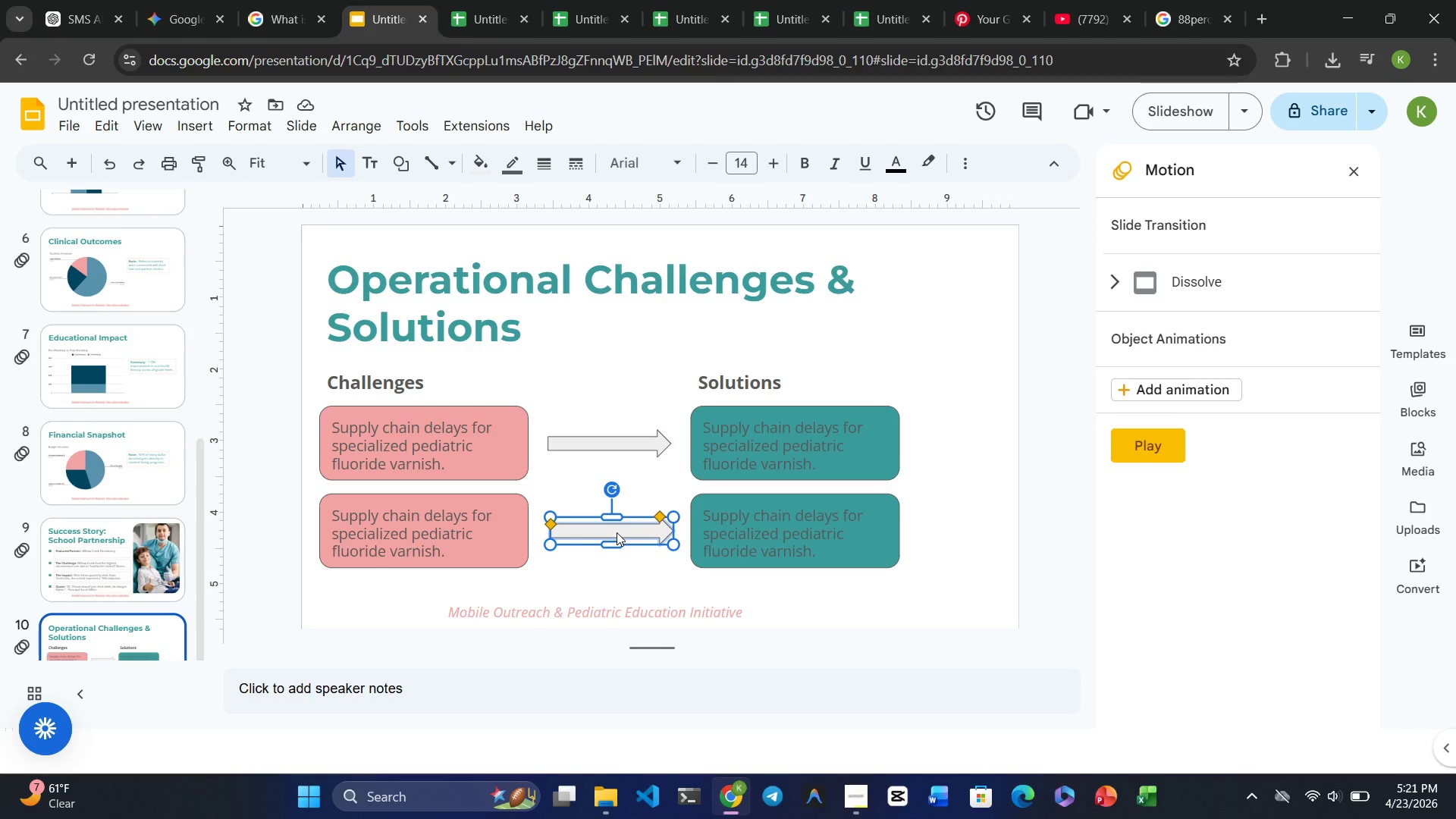 
left_click_drag(start_coordinate=[617, 532], to_coordinate=[607, 532])
 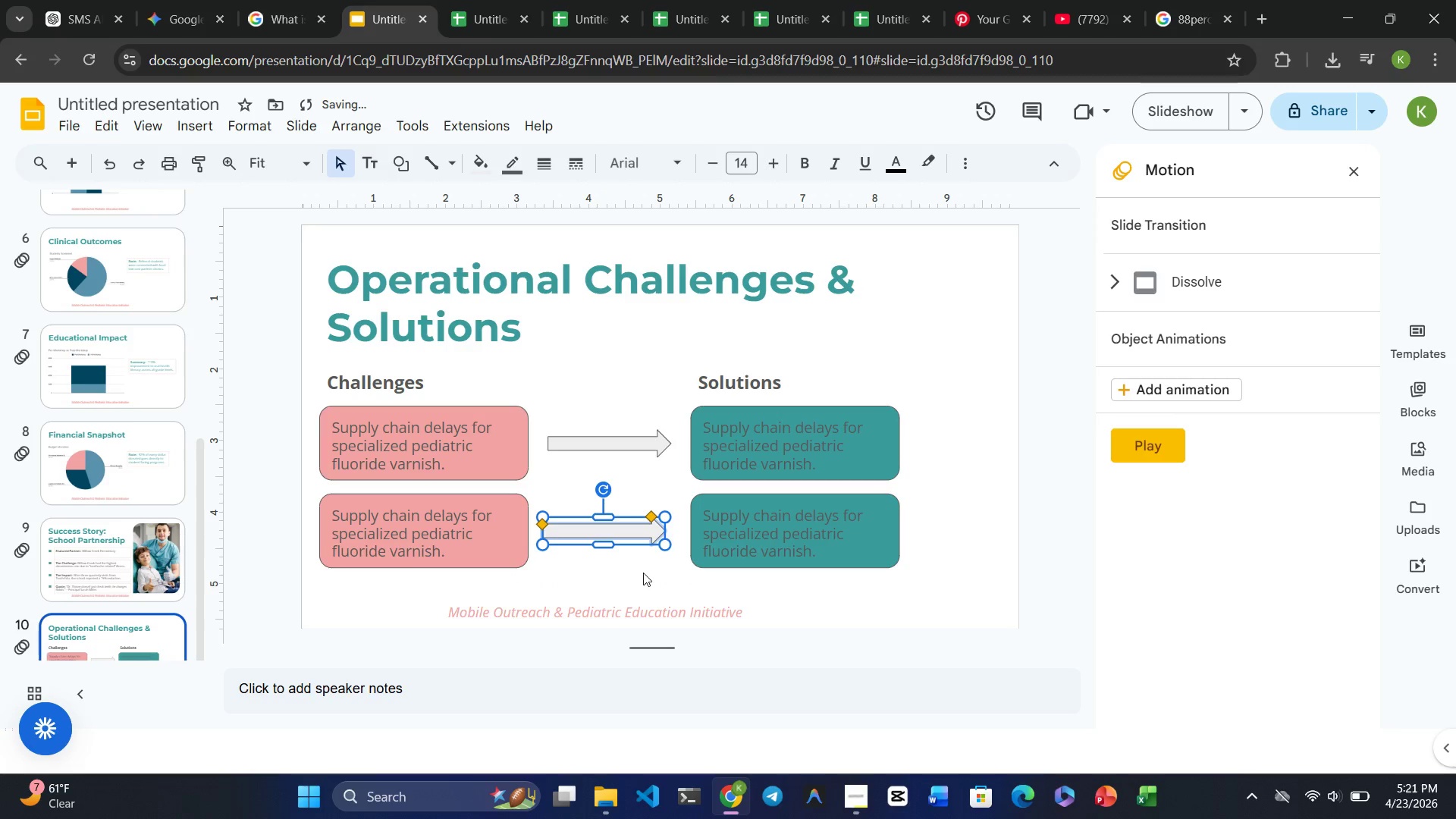 
left_click([656, 576])
 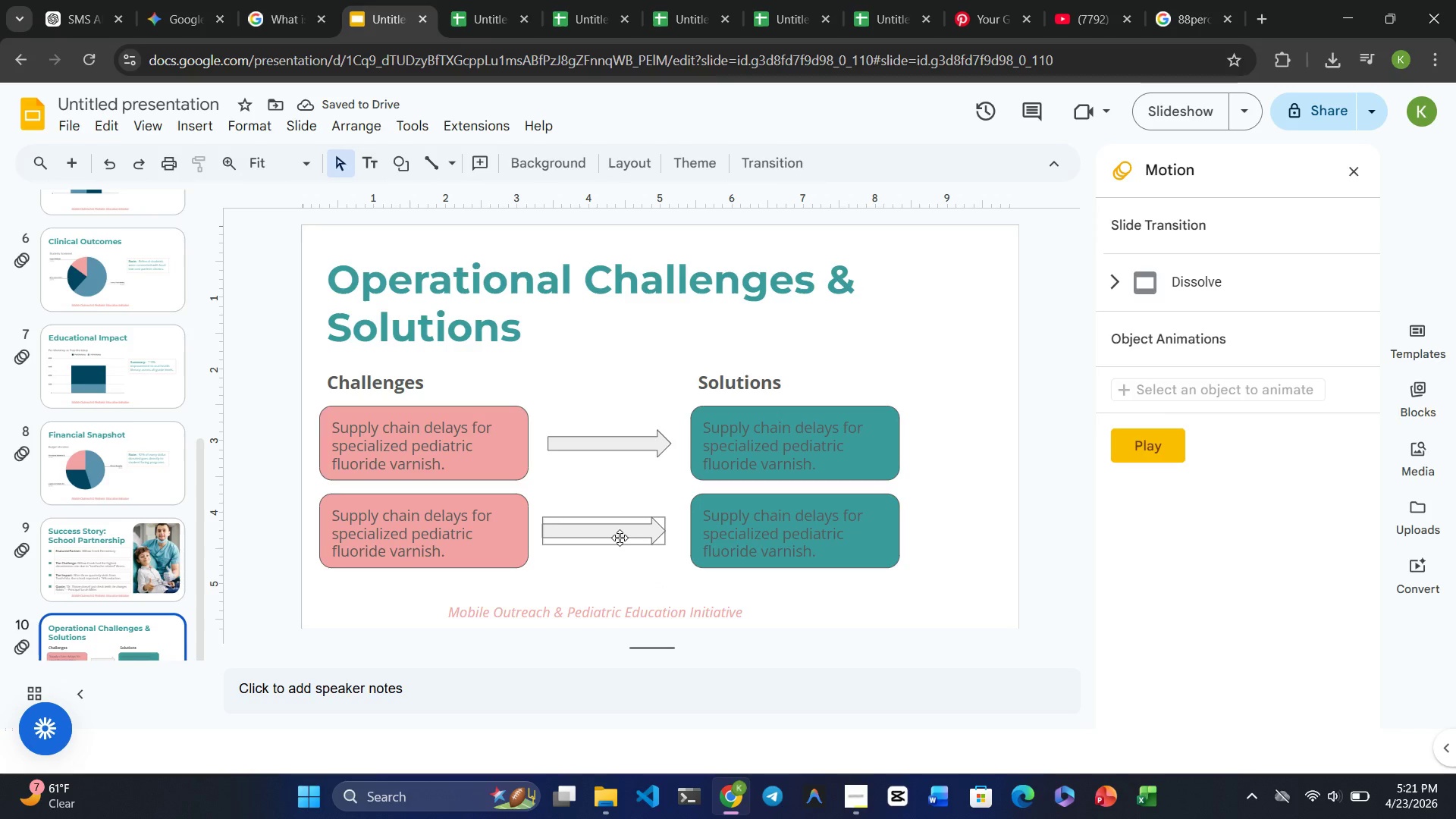 
left_click([617, 537])
 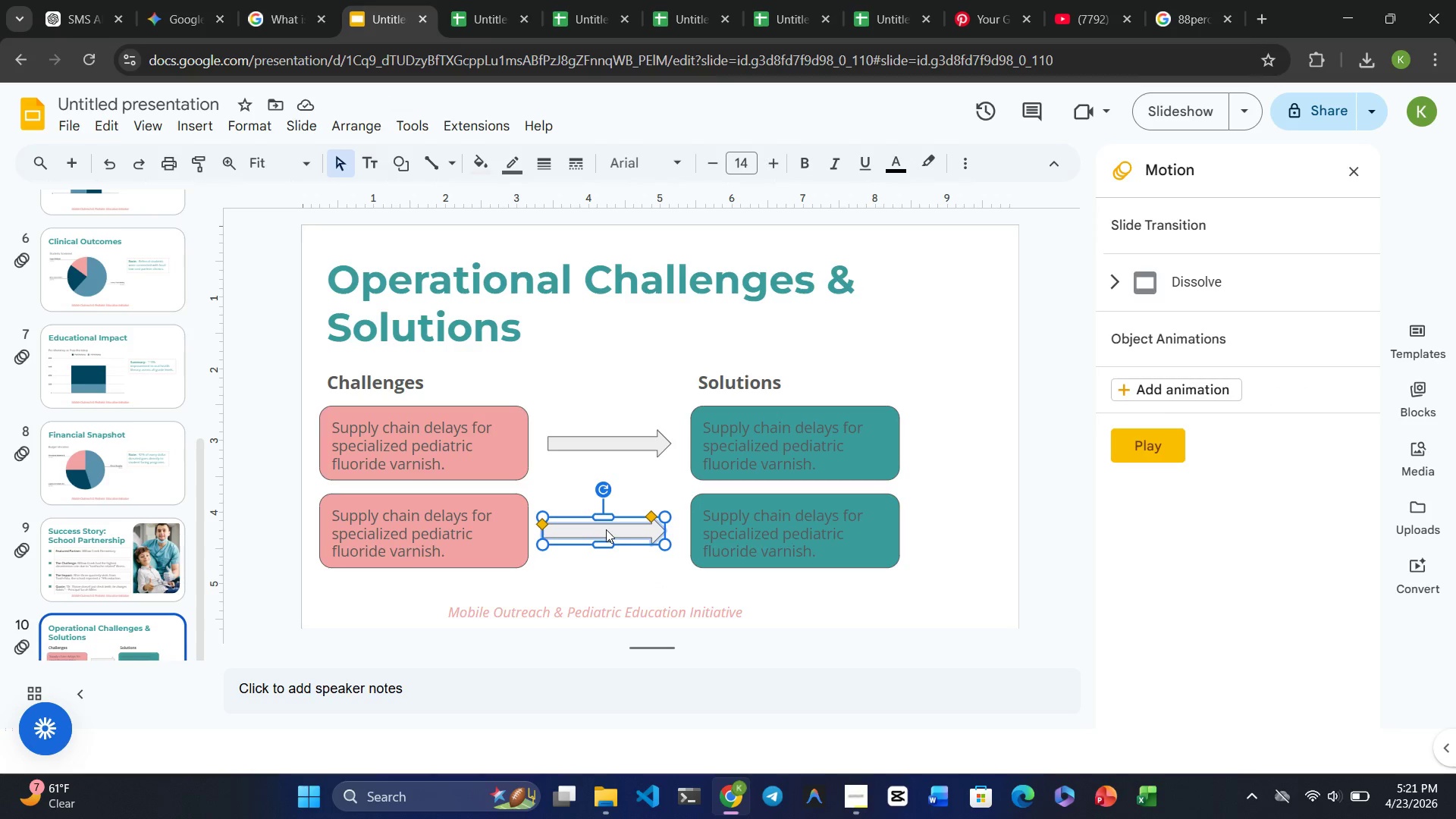 
left_click_drag(start_coordinate=[606, 528], to_coordinate=[610, 527])
 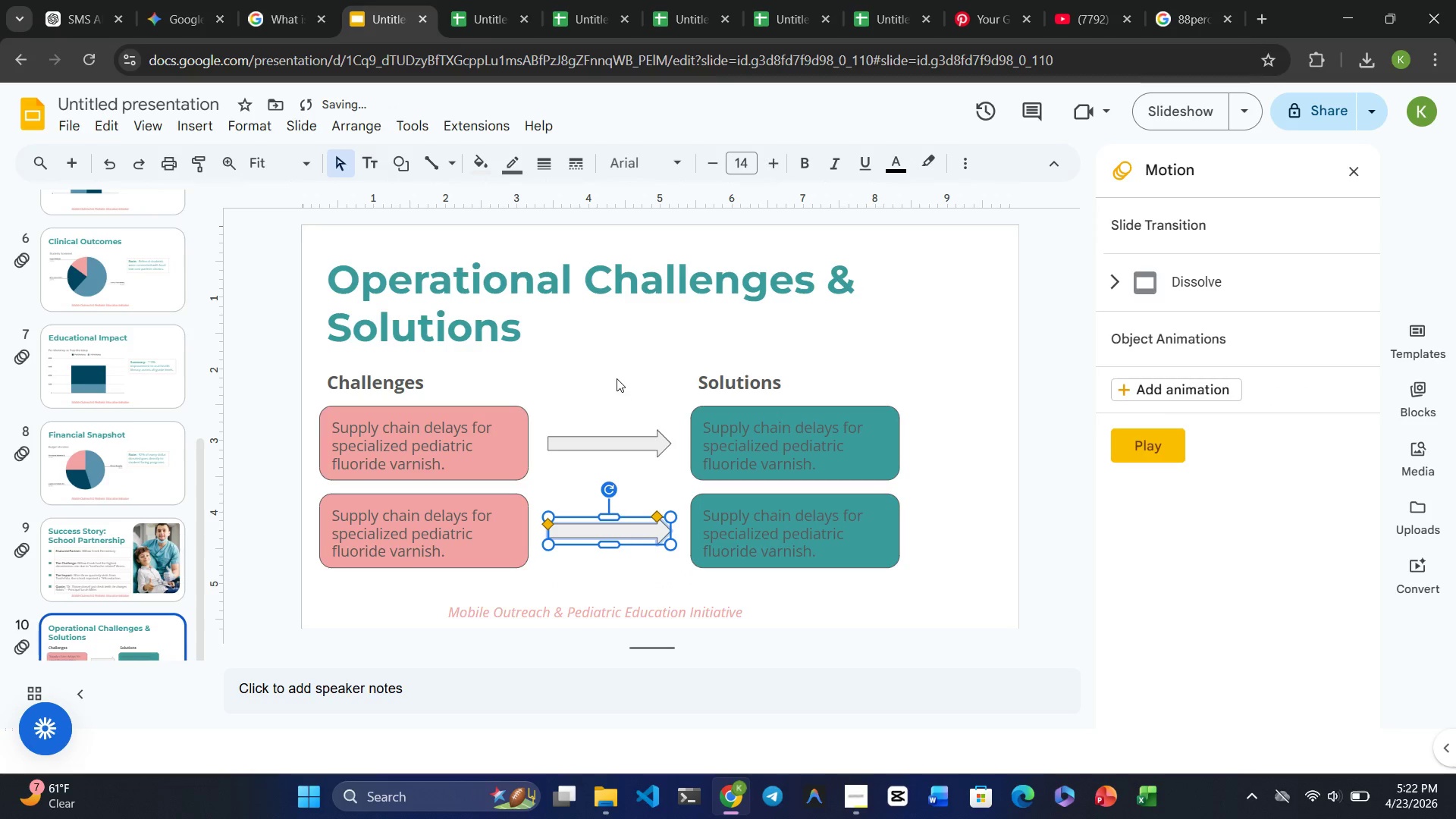 
left_click([614, 371])
 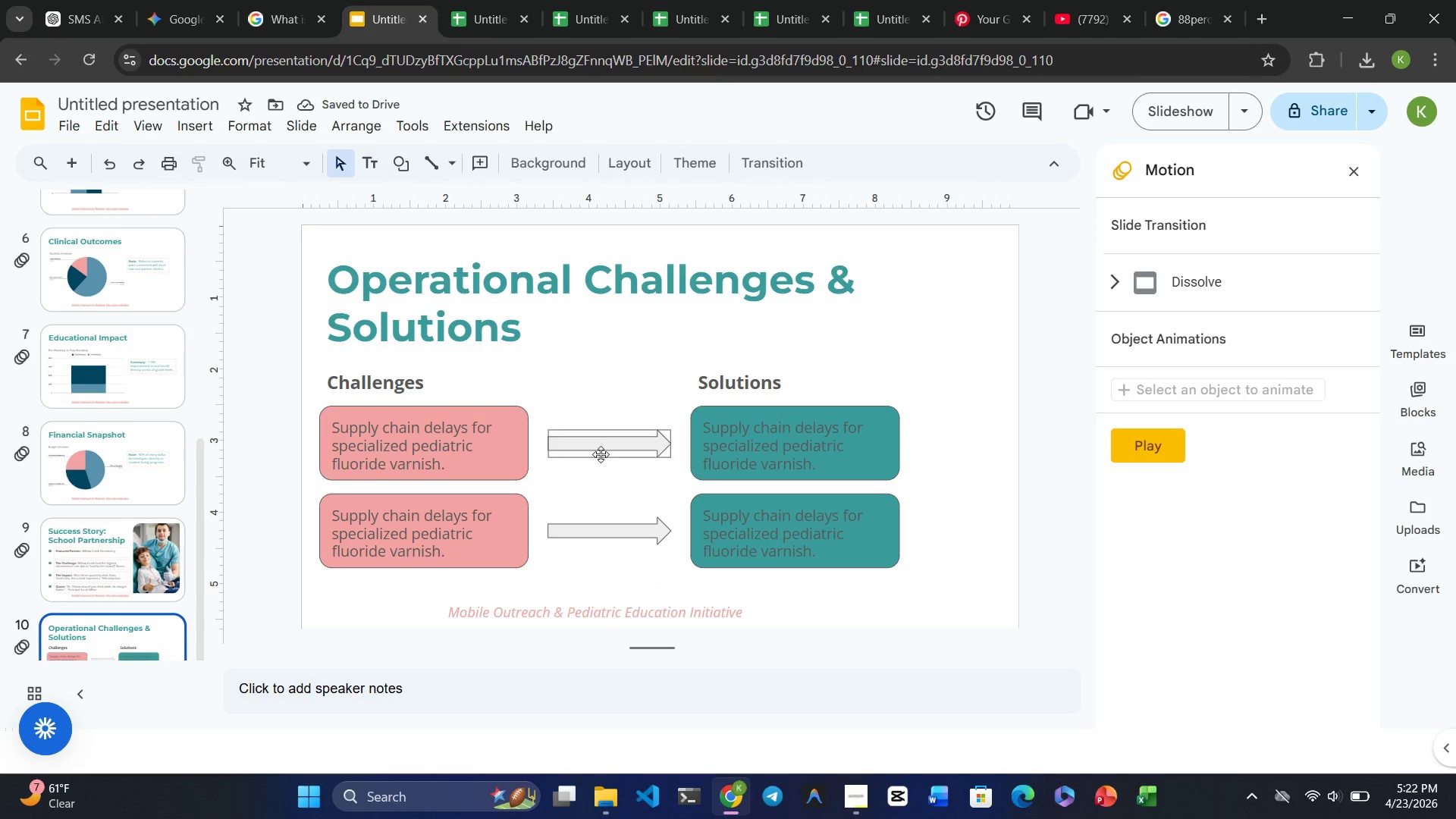 
left_click([601, 451])
 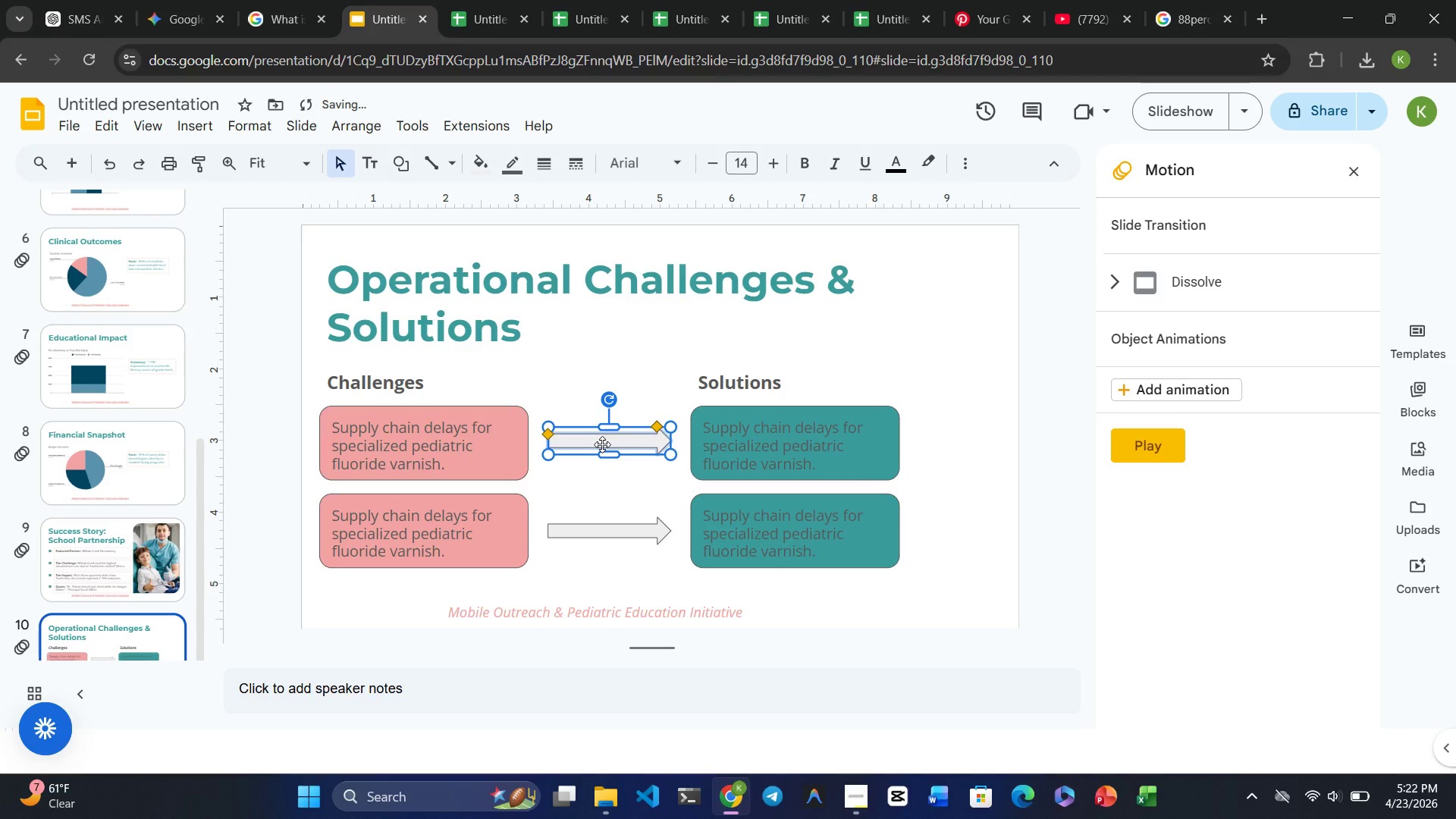 
wait(9.66)
 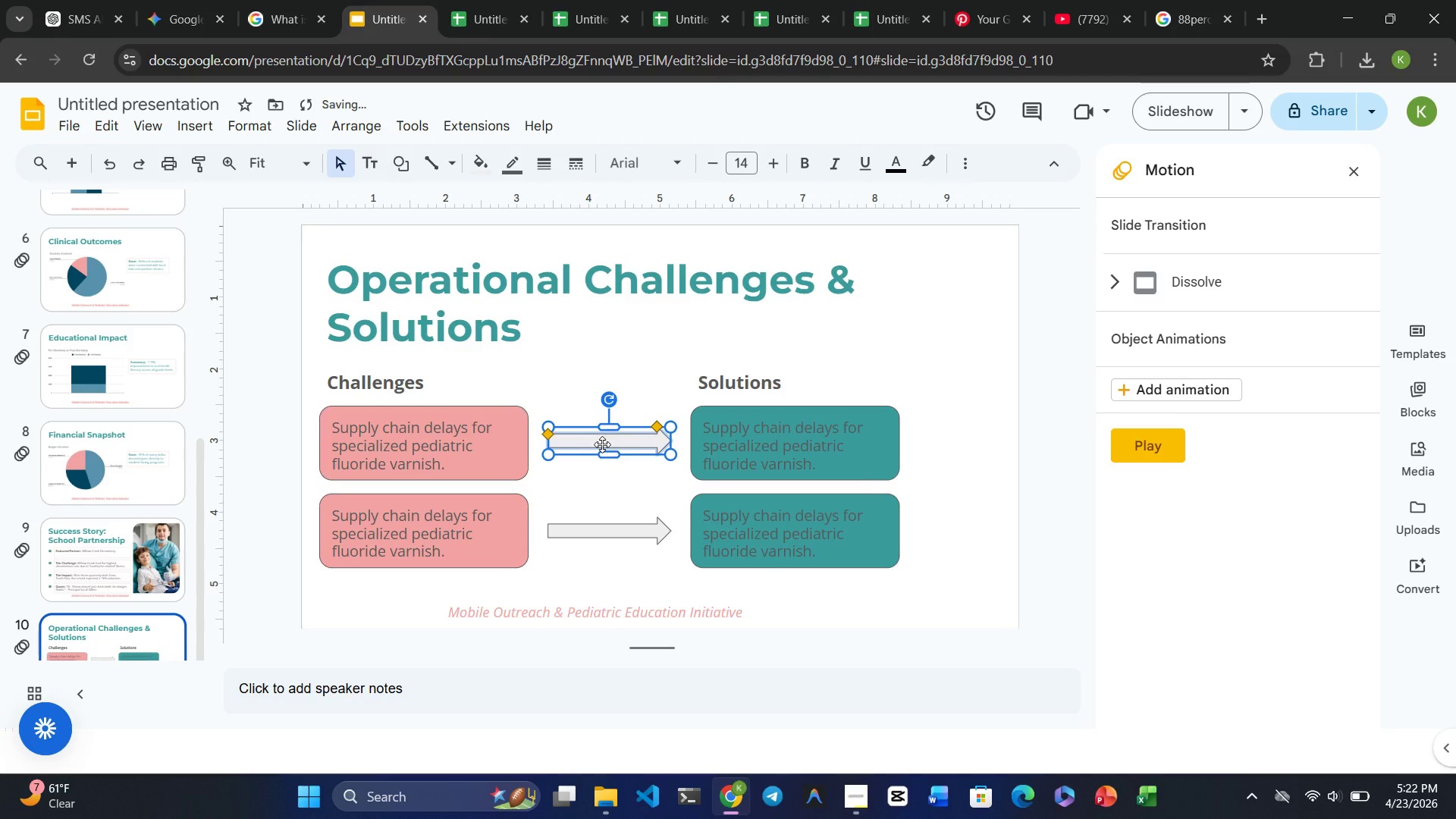 
left_click([648, 353])
 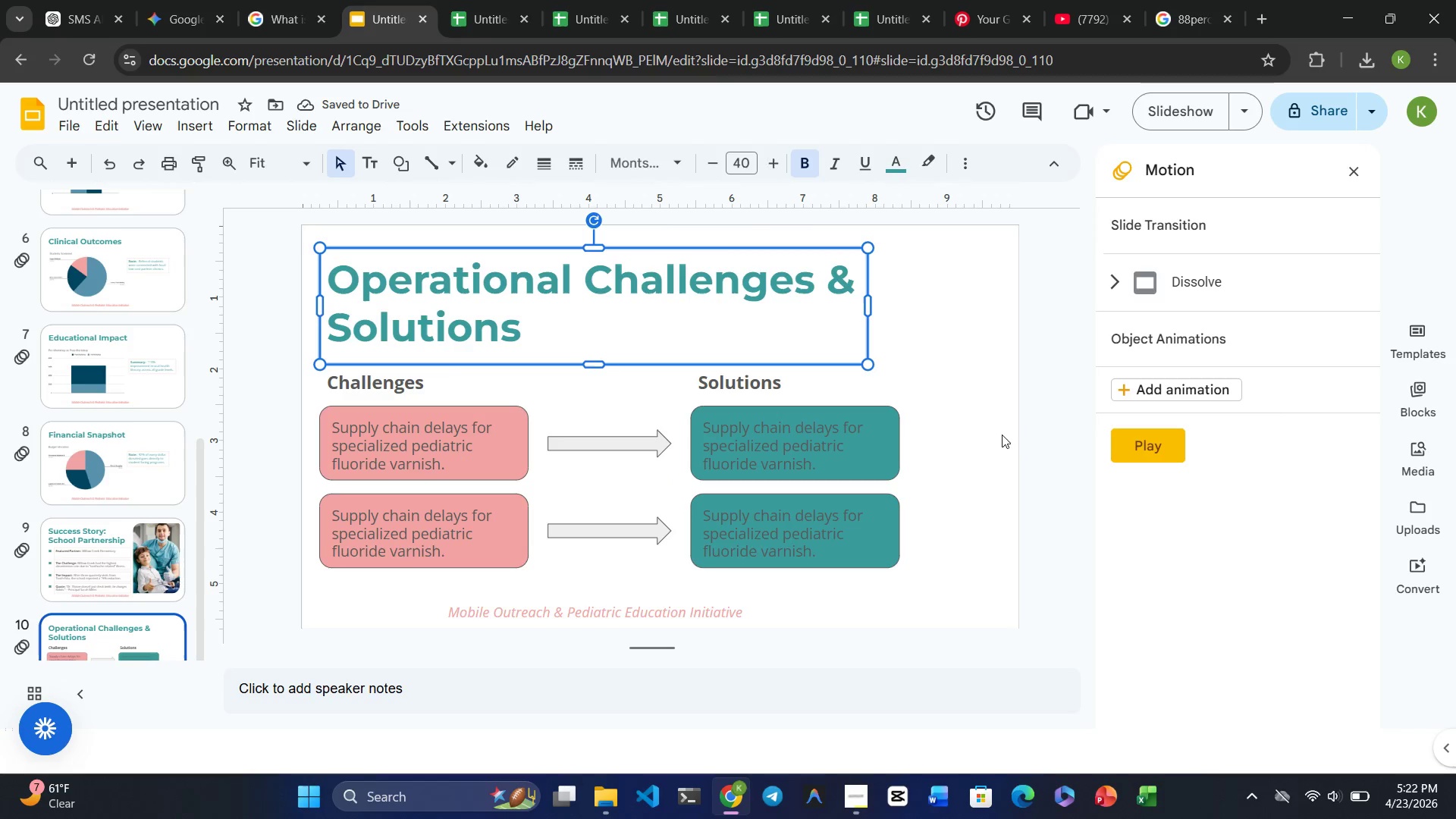 
left_click([999, 423])
 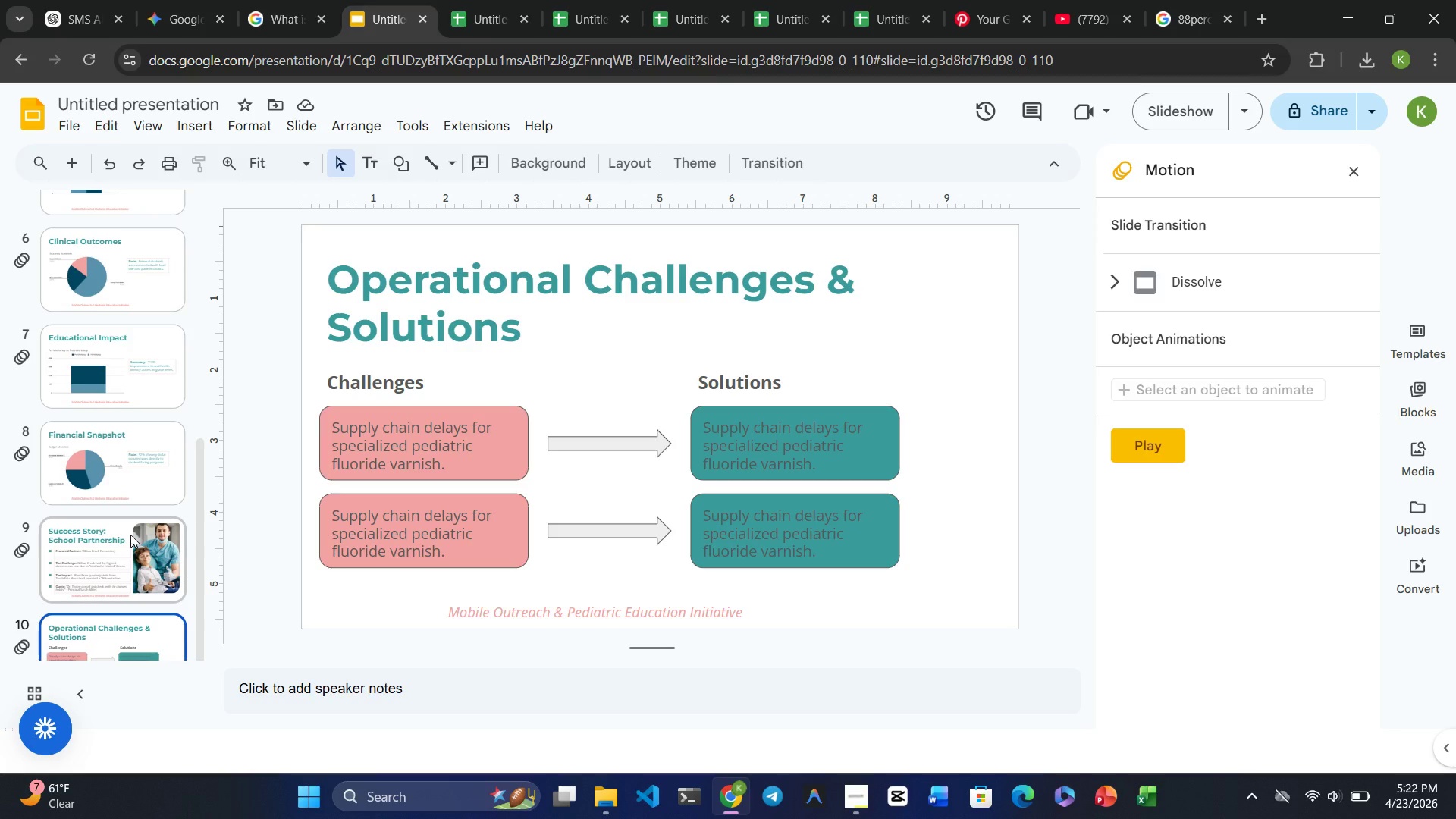 
wait(34.84)
 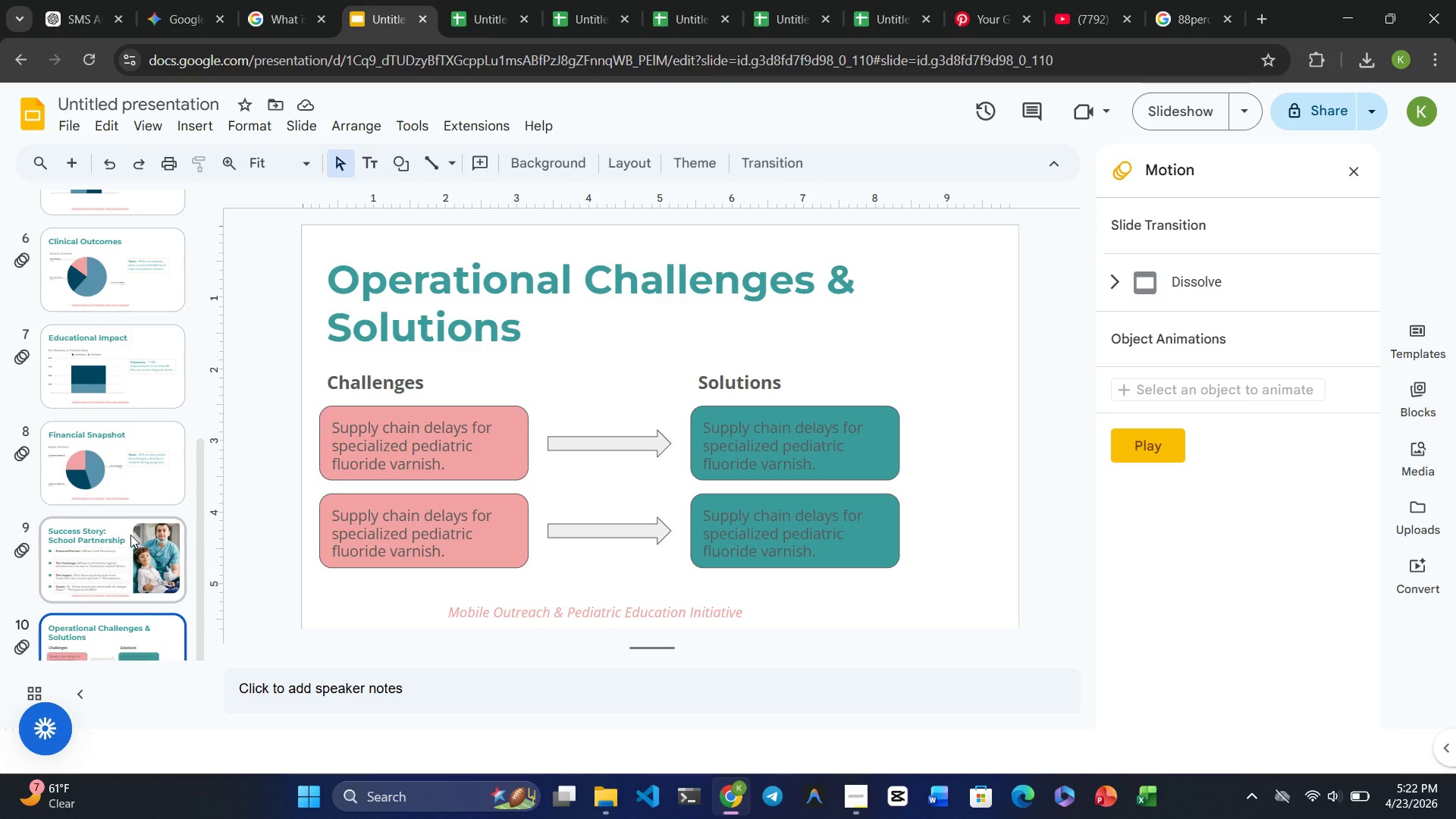 
double_click([761, 456])
 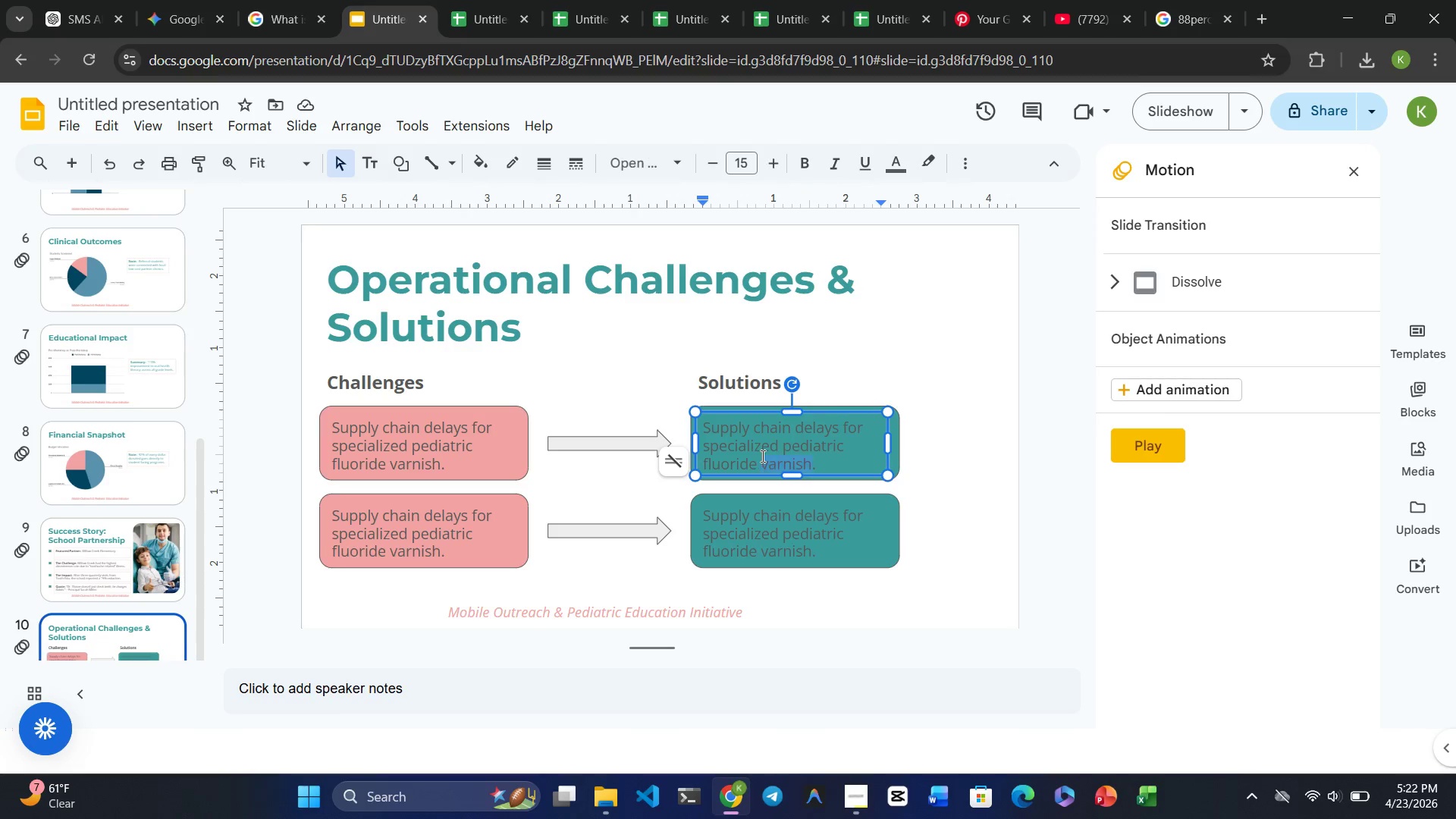 
triple_click([761, 456])
 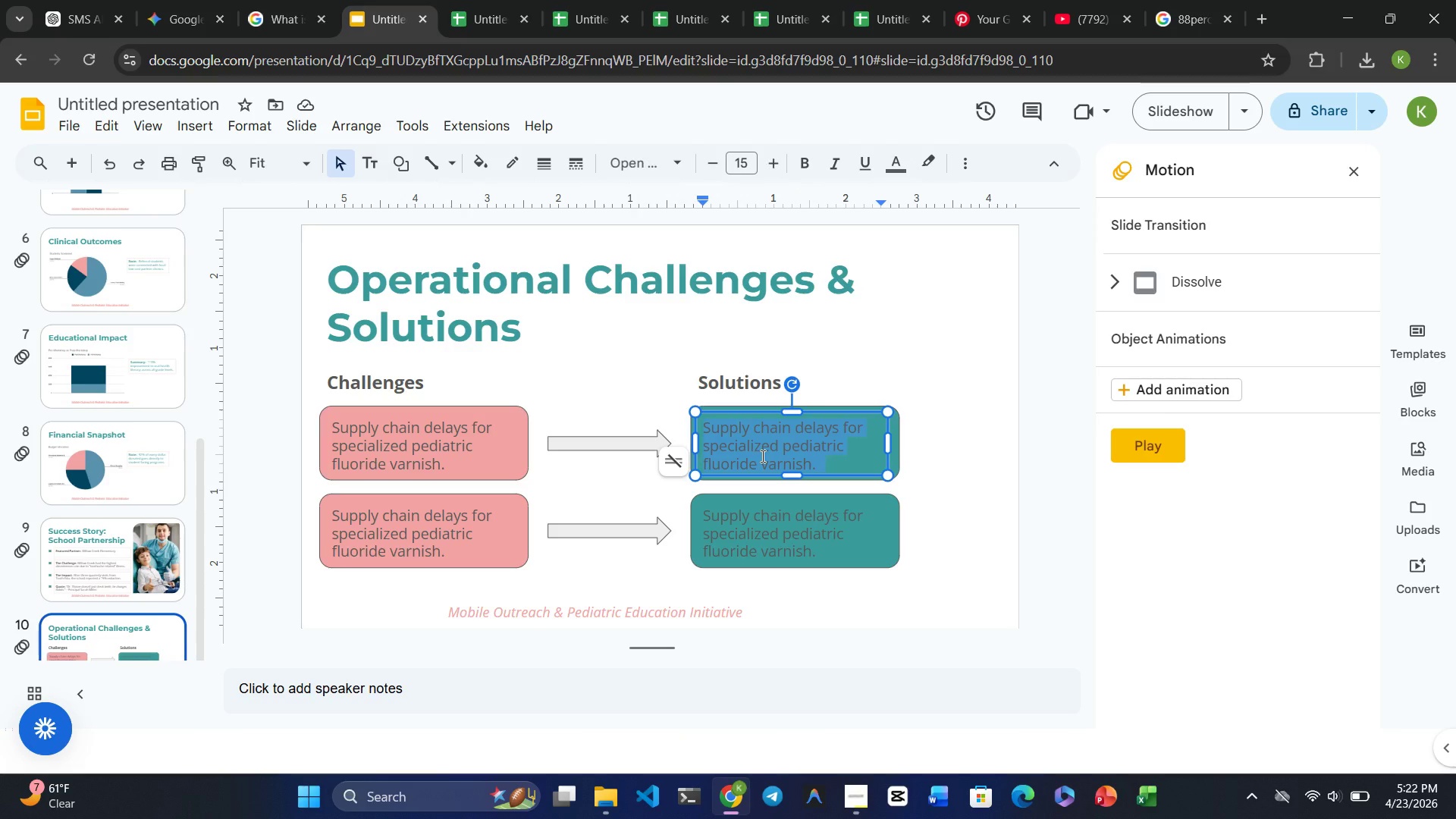 
key(Backspace)
type(Diversifi)
key(Backspace)
type(ed V)
key(Backspace)
type(vendors and )
 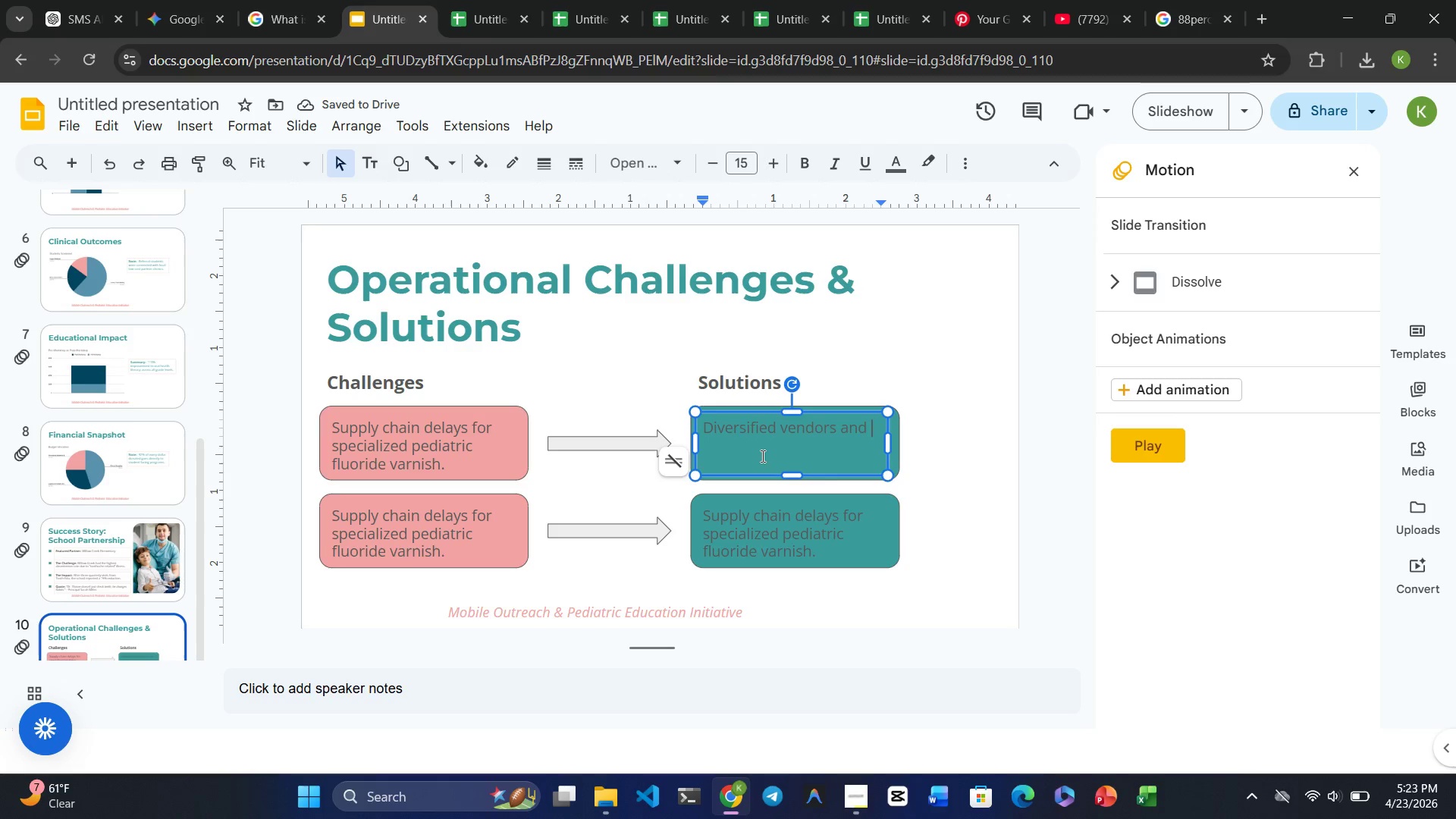 
type(estaab)
key(Backspace)
key(Backspace)
key(Backspace)
type(ablished a 3-month reserve stock)
 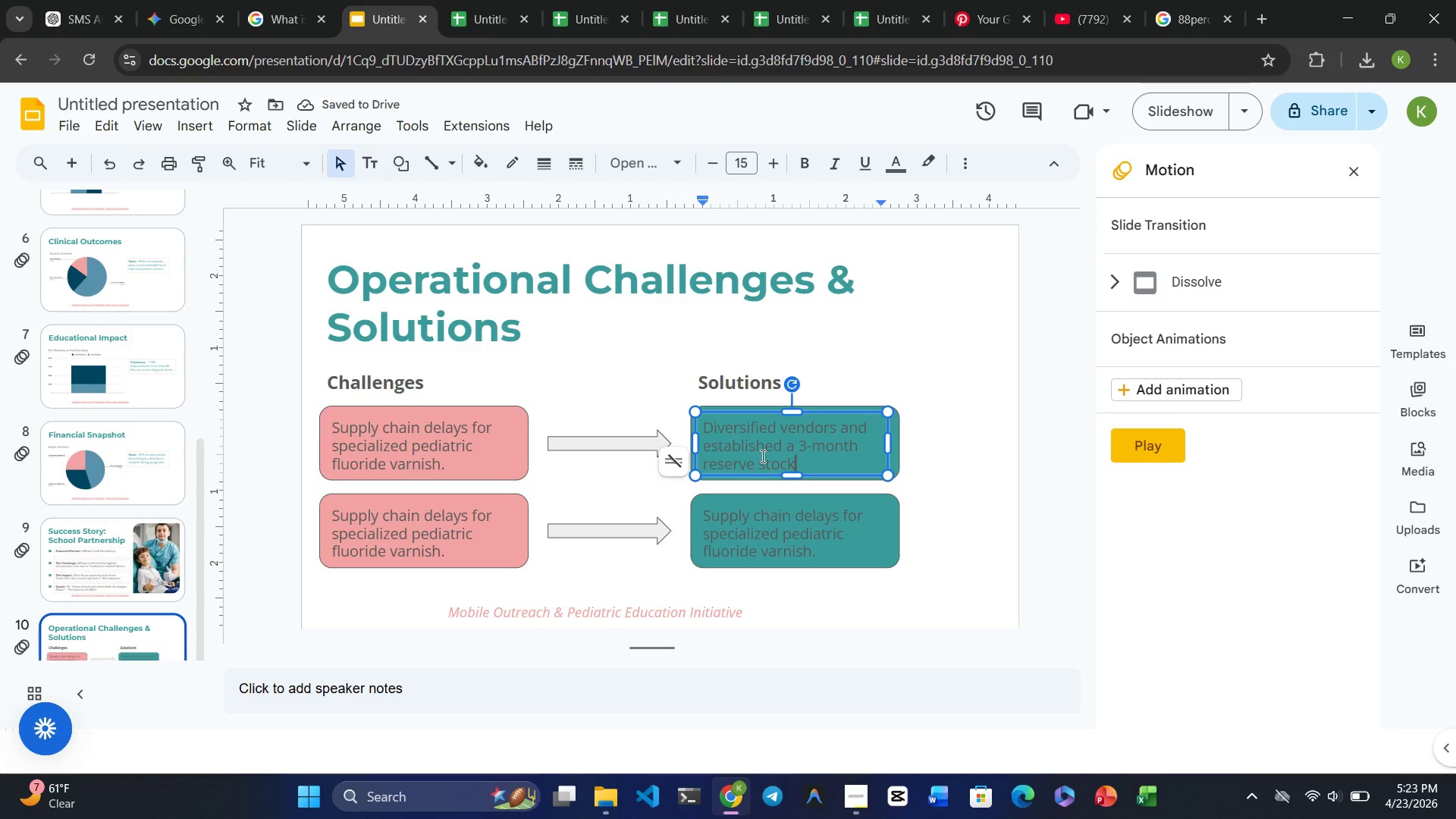 
wait(5.42)
 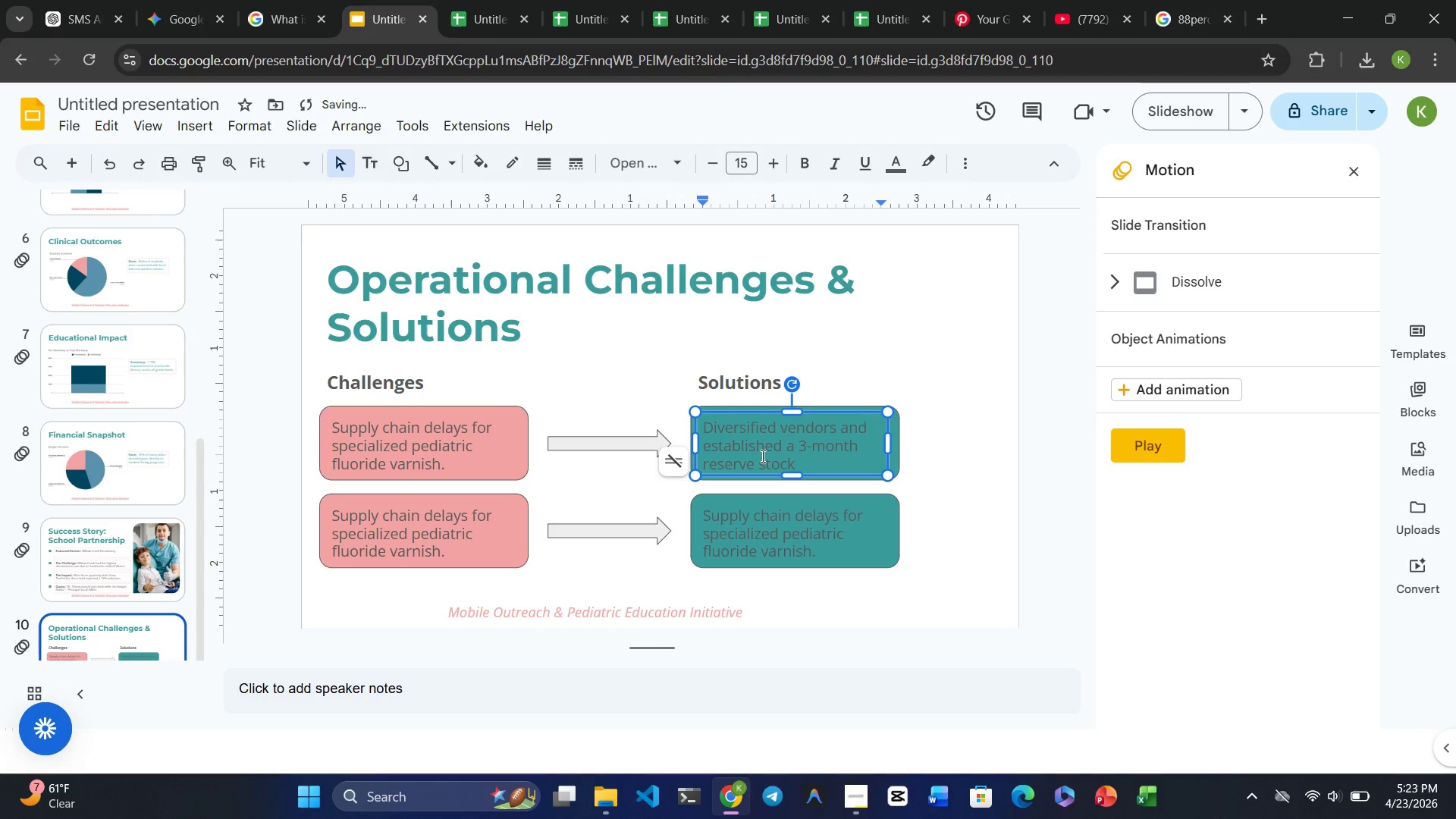 
key(Period)
 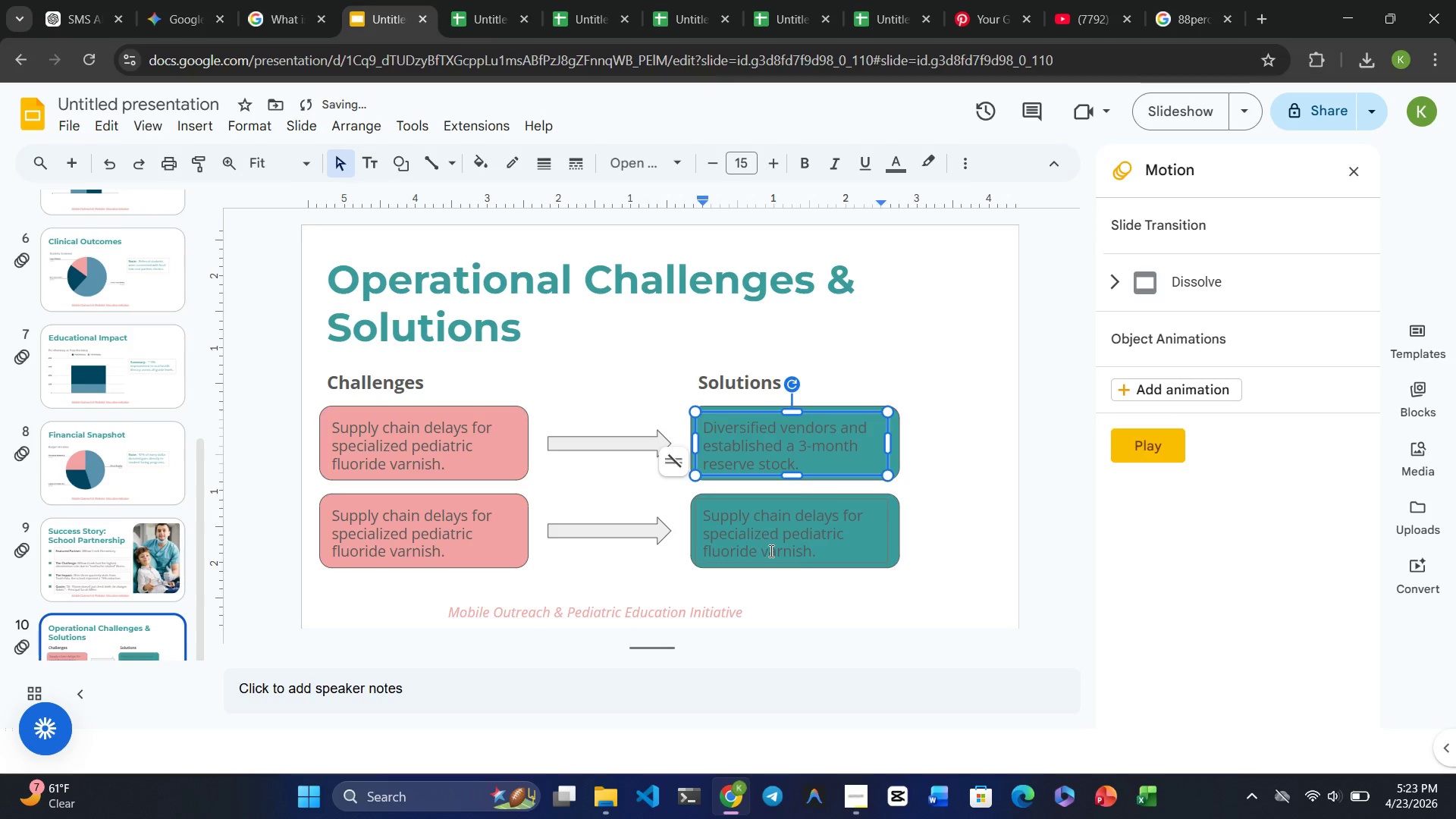 
double_click([770, 551])
 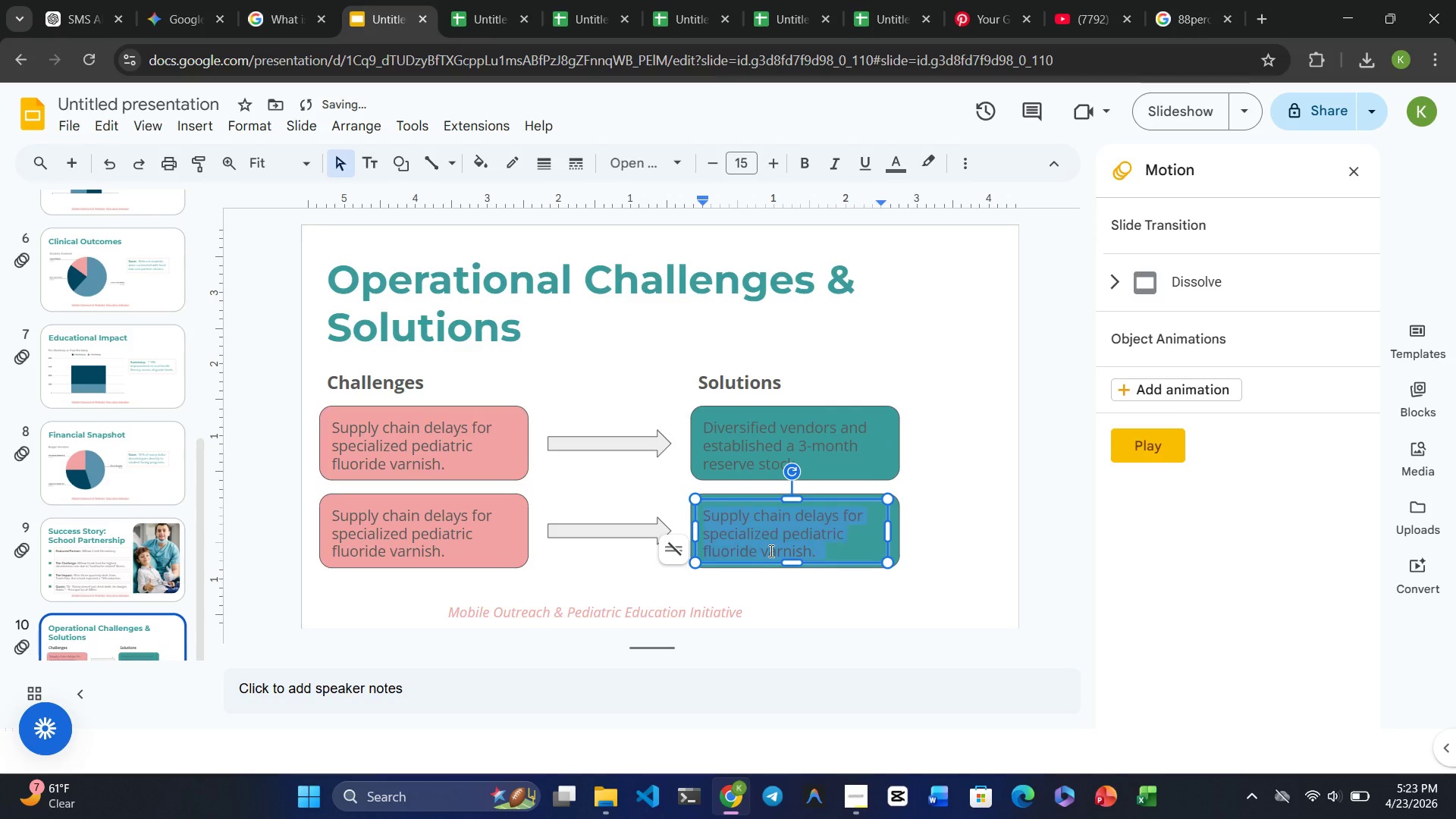 
triple_click([770, 551])
 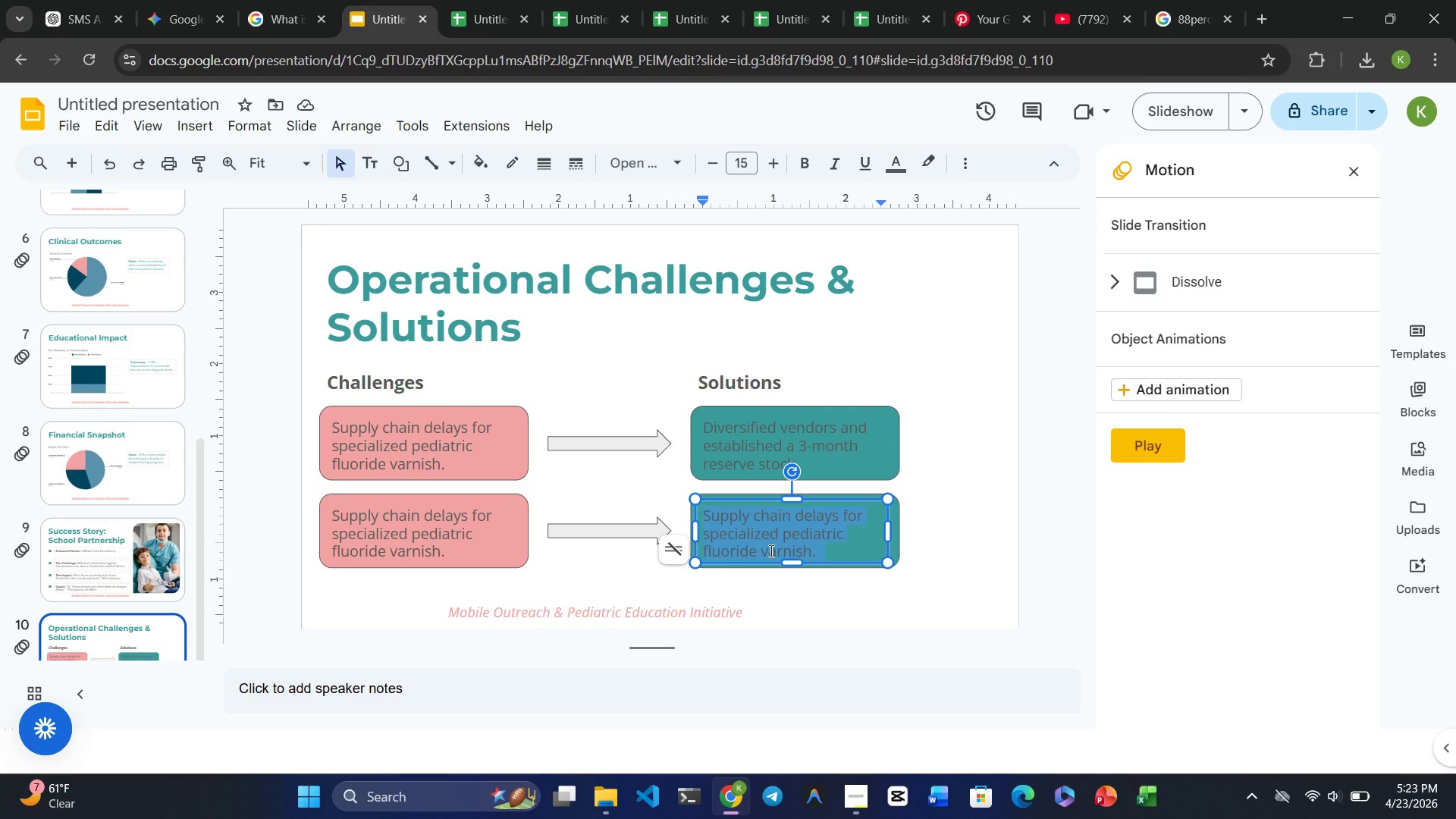 
wait(11.41)
 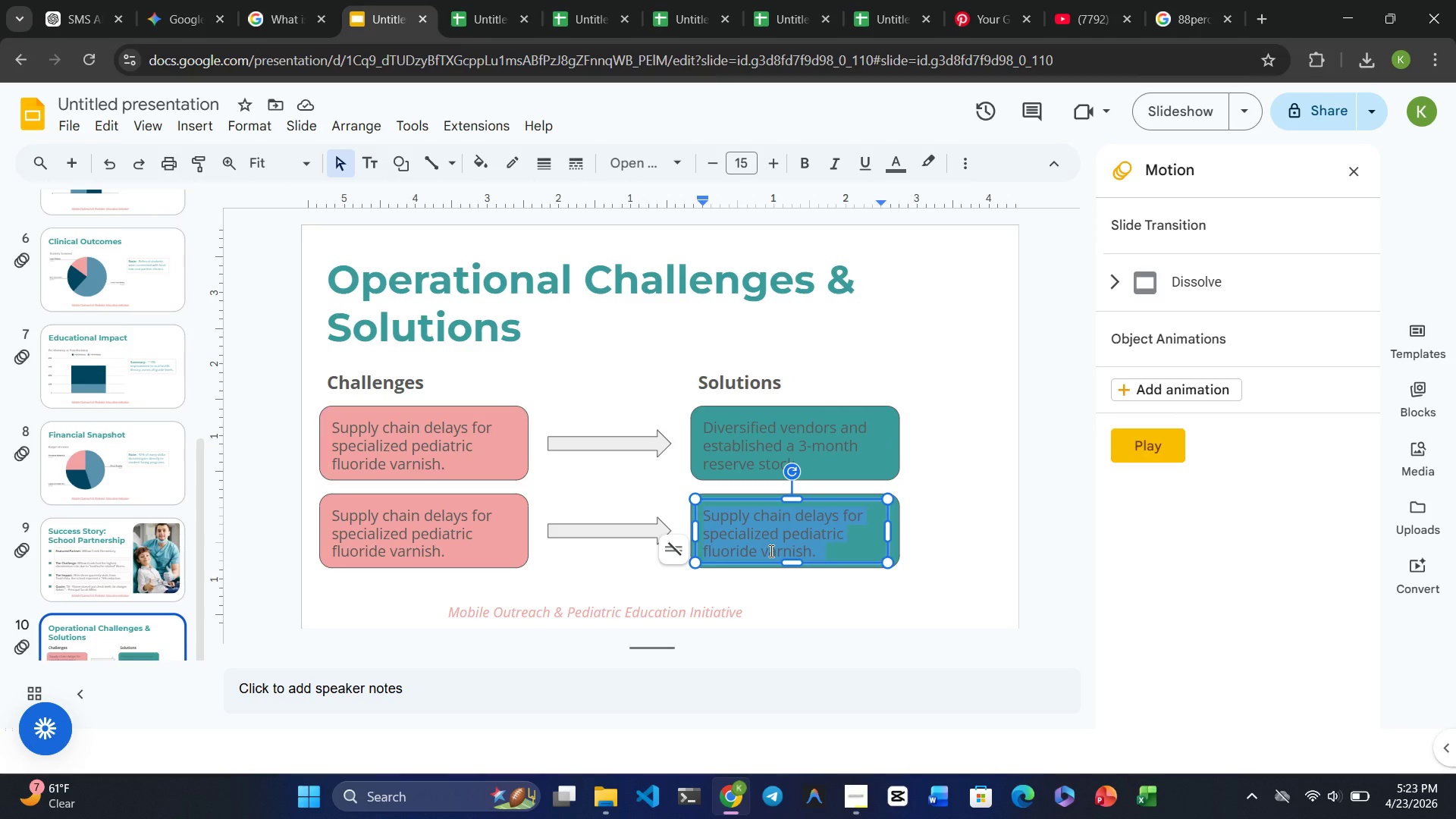 
double_click([430, 522])
 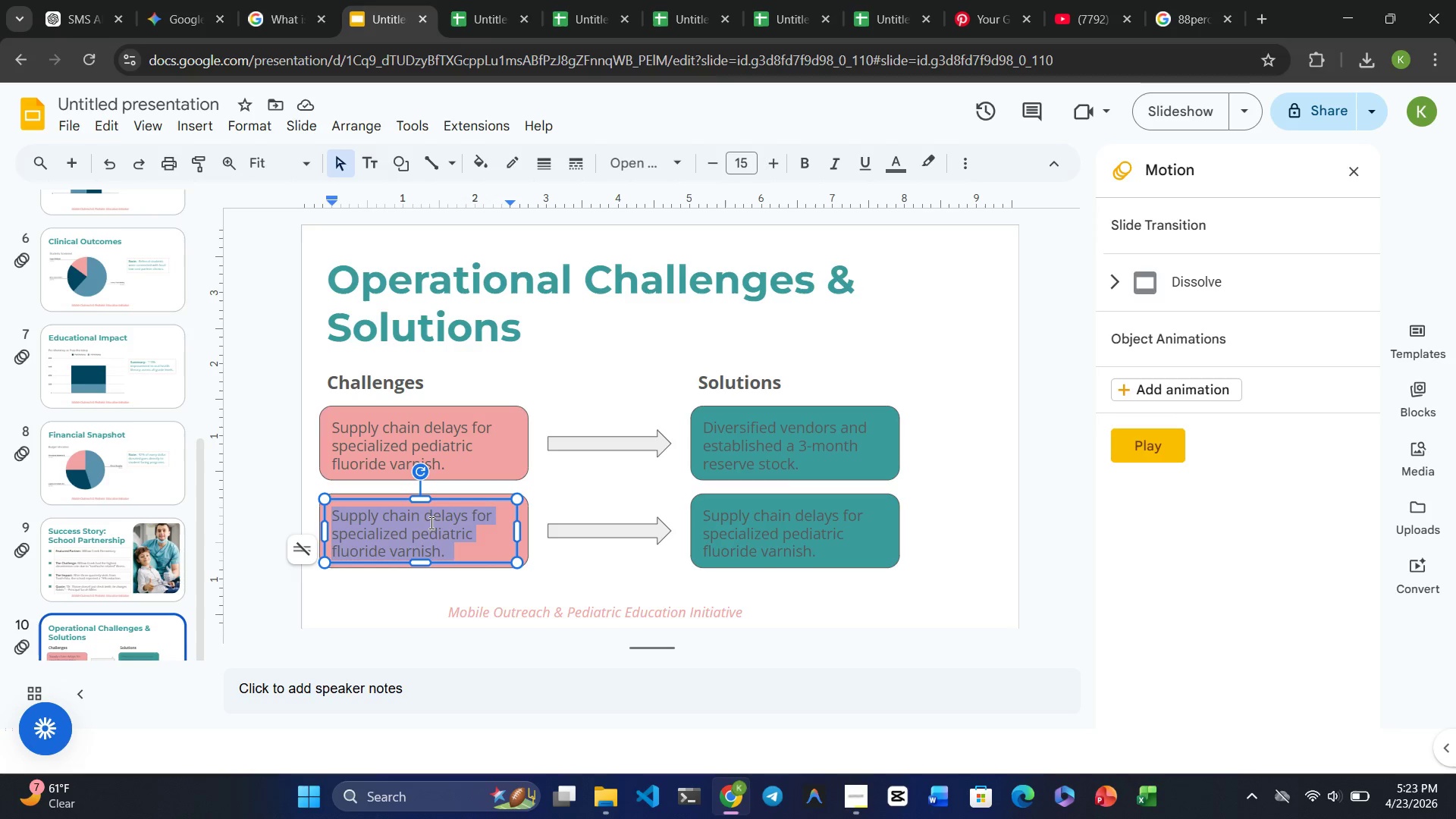 
triple_click([430, 522])
 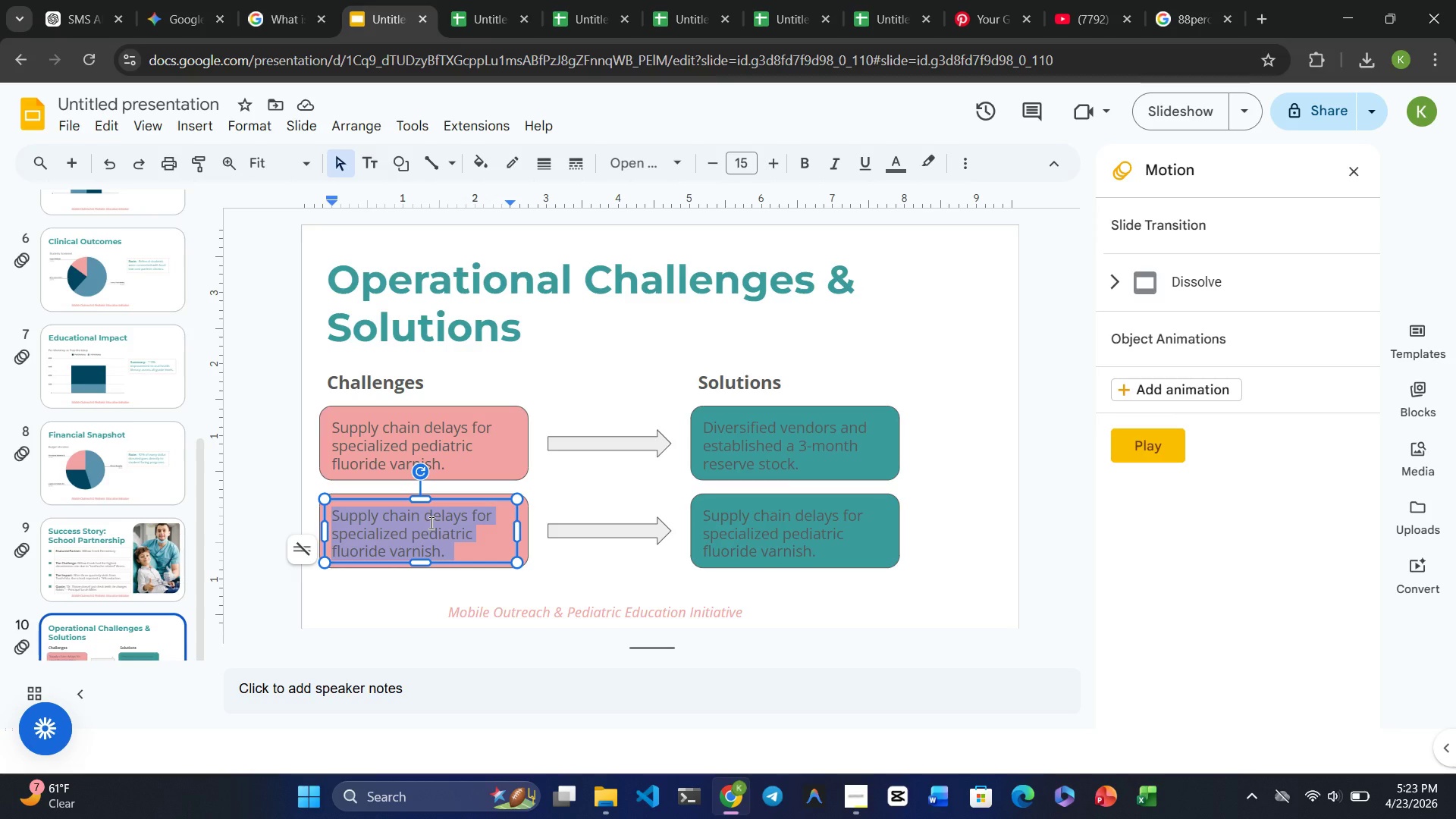 
type(High demand in rul)
key(Backspace)
type(ral areas )
 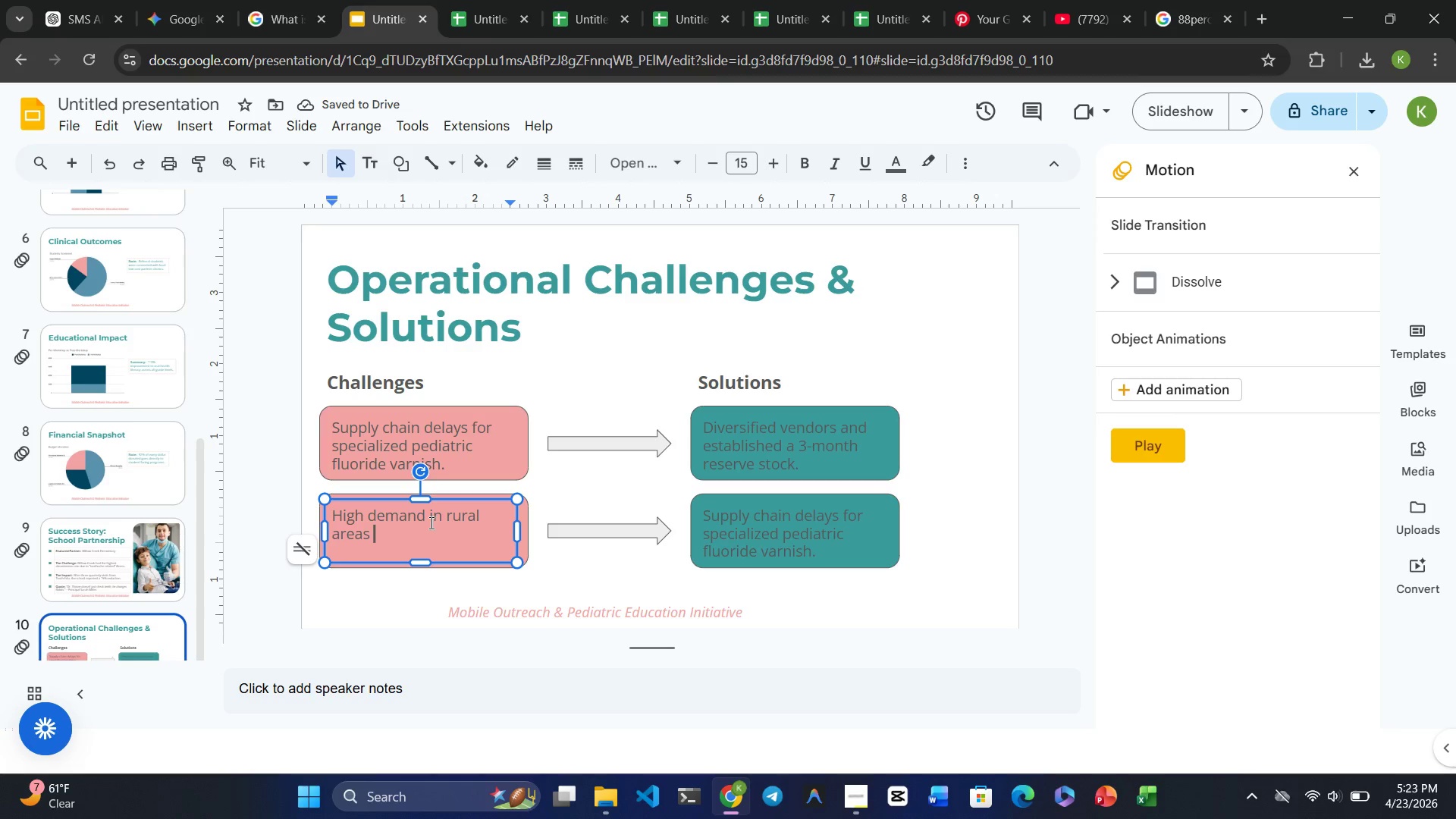 
wait(8.39)
 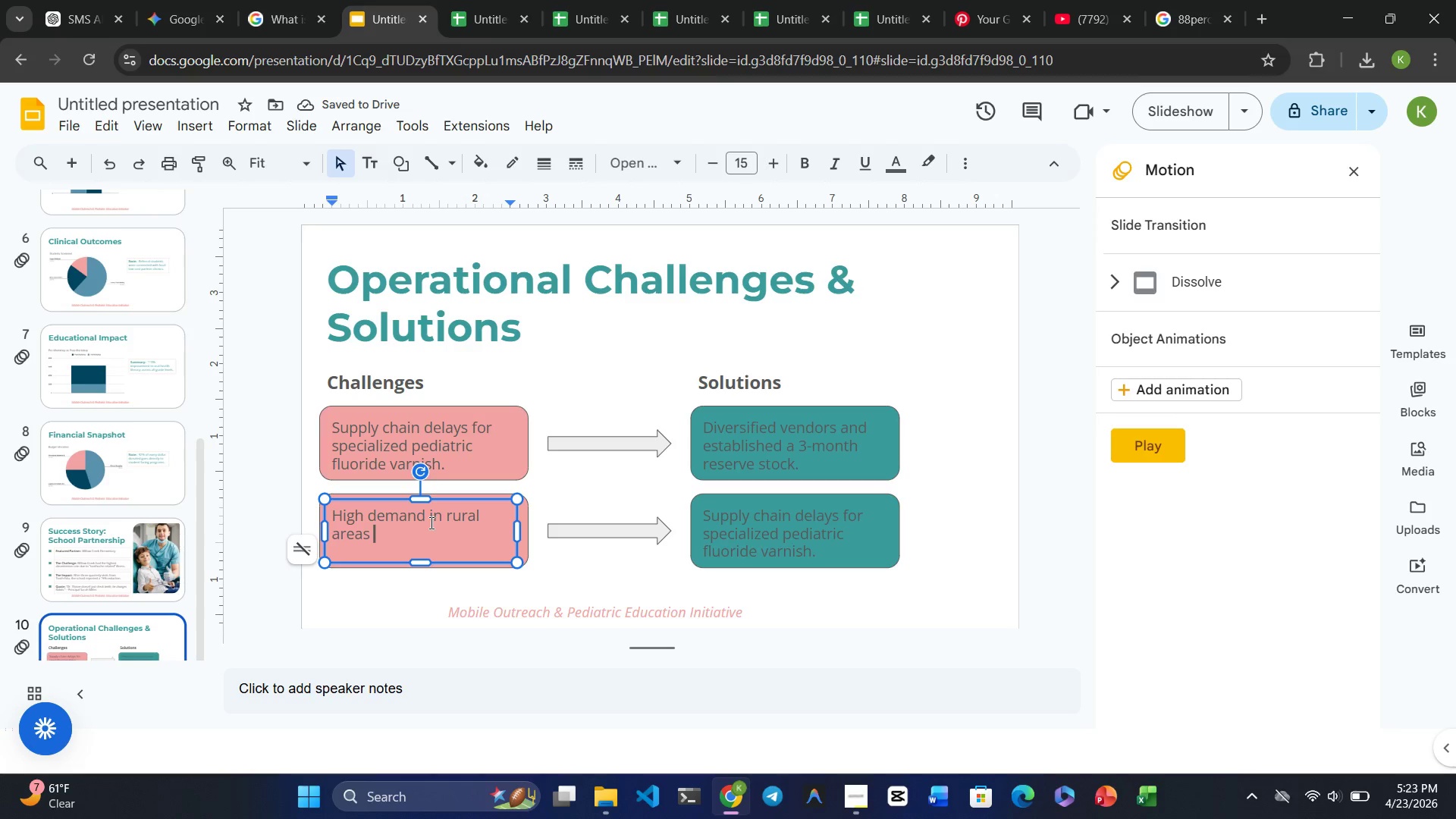 
type(exceeding mobile unit capaca)
key(Backspace)
type(ity.)
 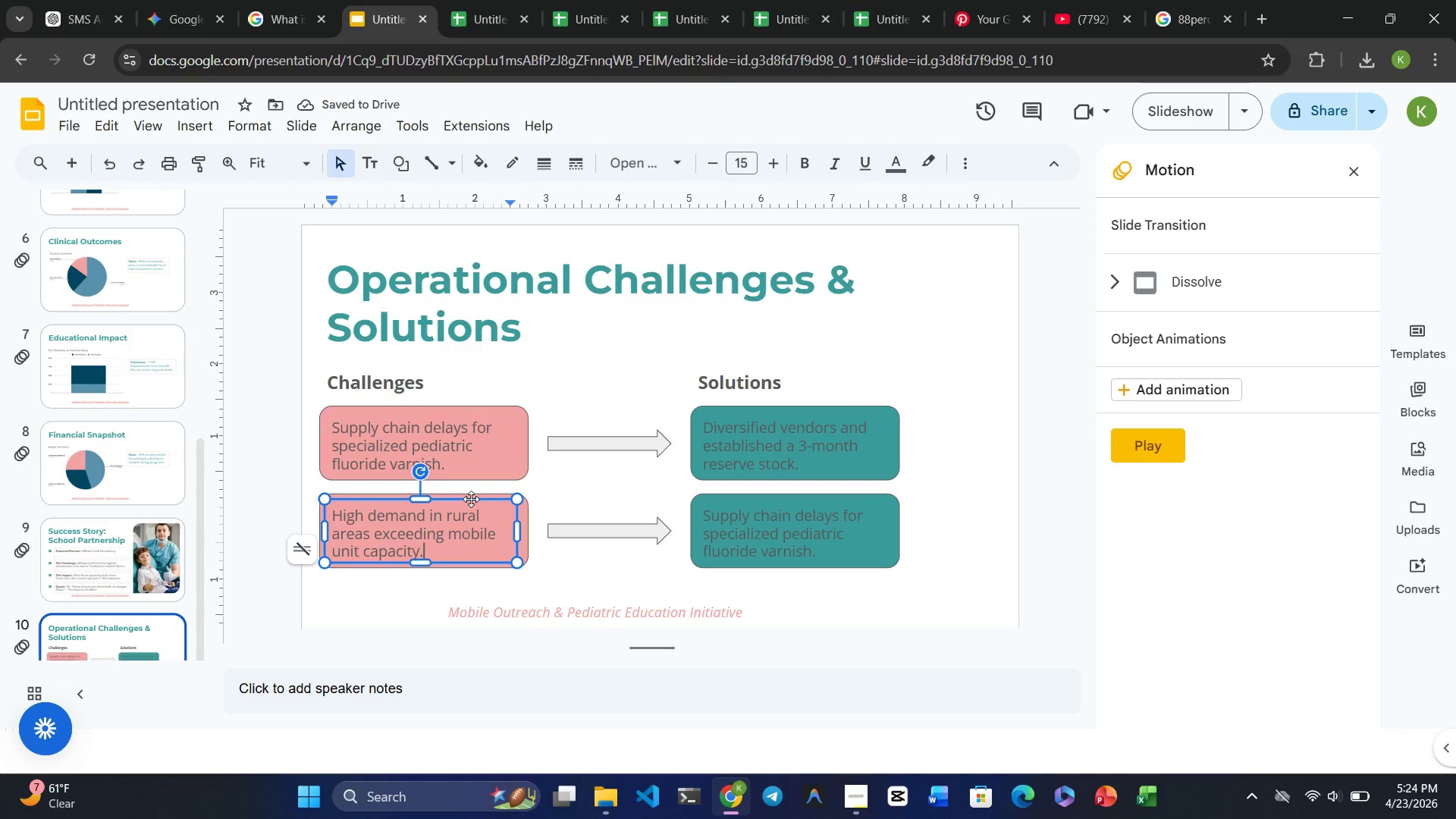 
wait(8.14)
 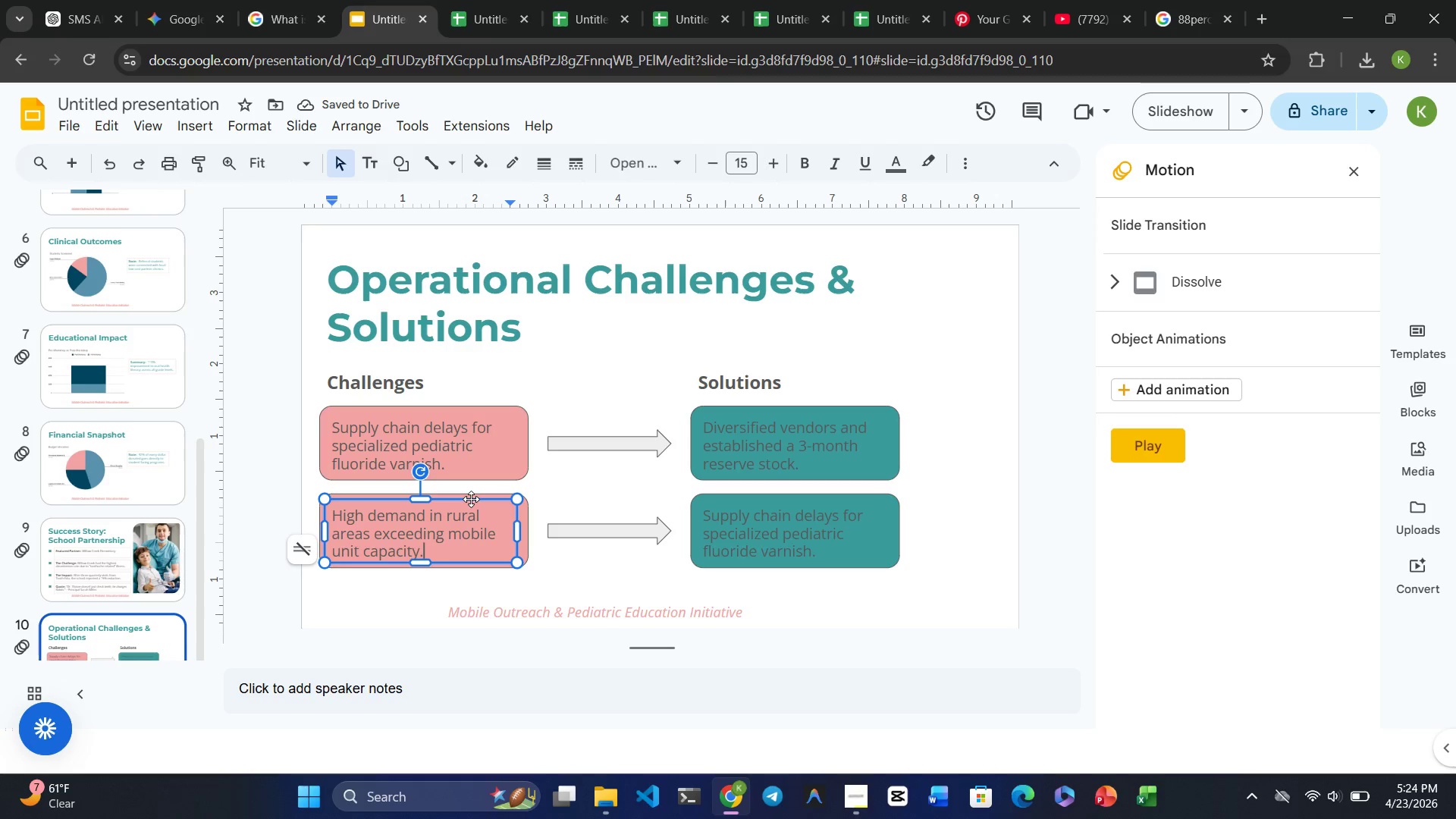 
double_click([830, 536])
 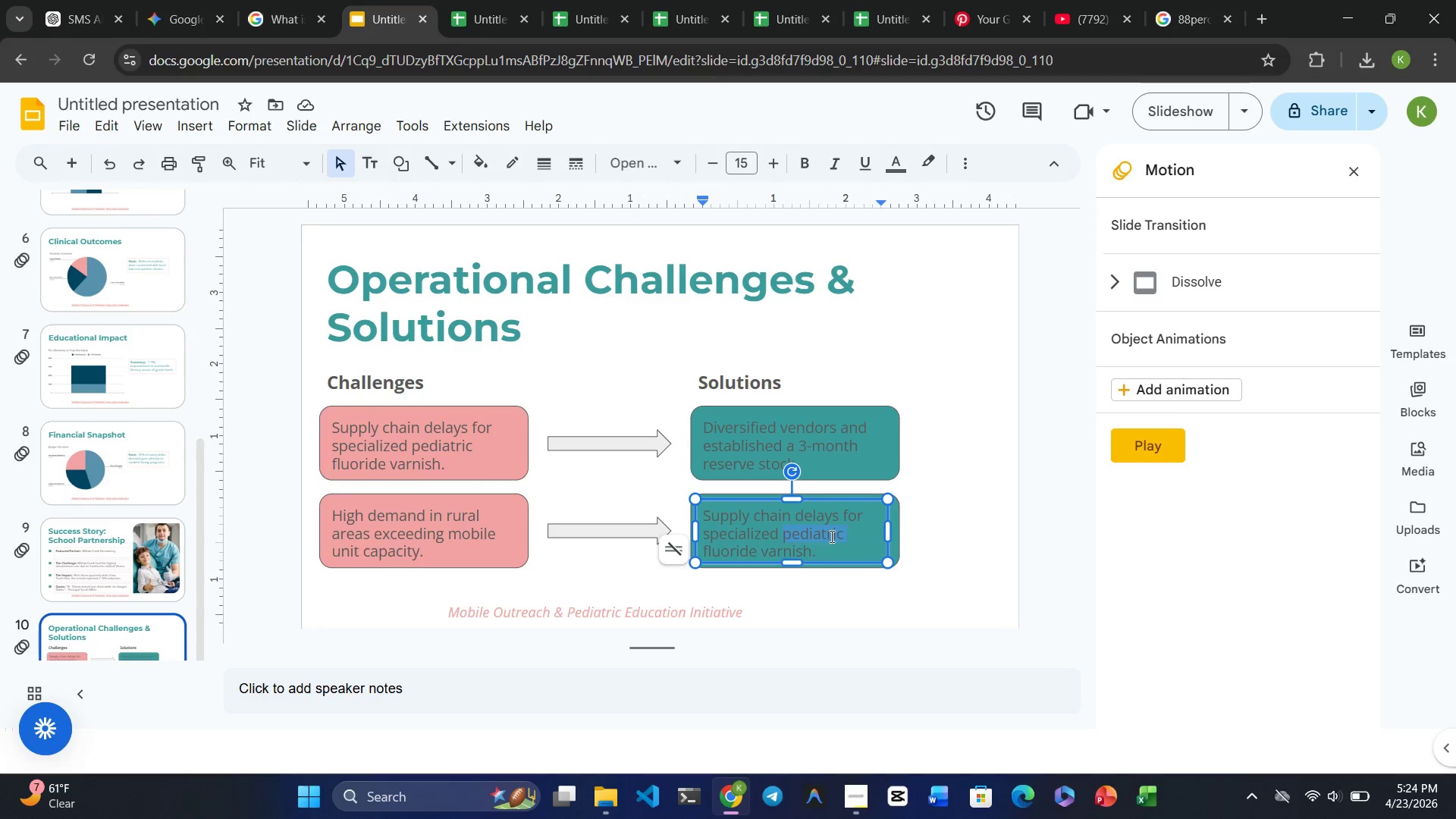 
triple_click([830, 536])
 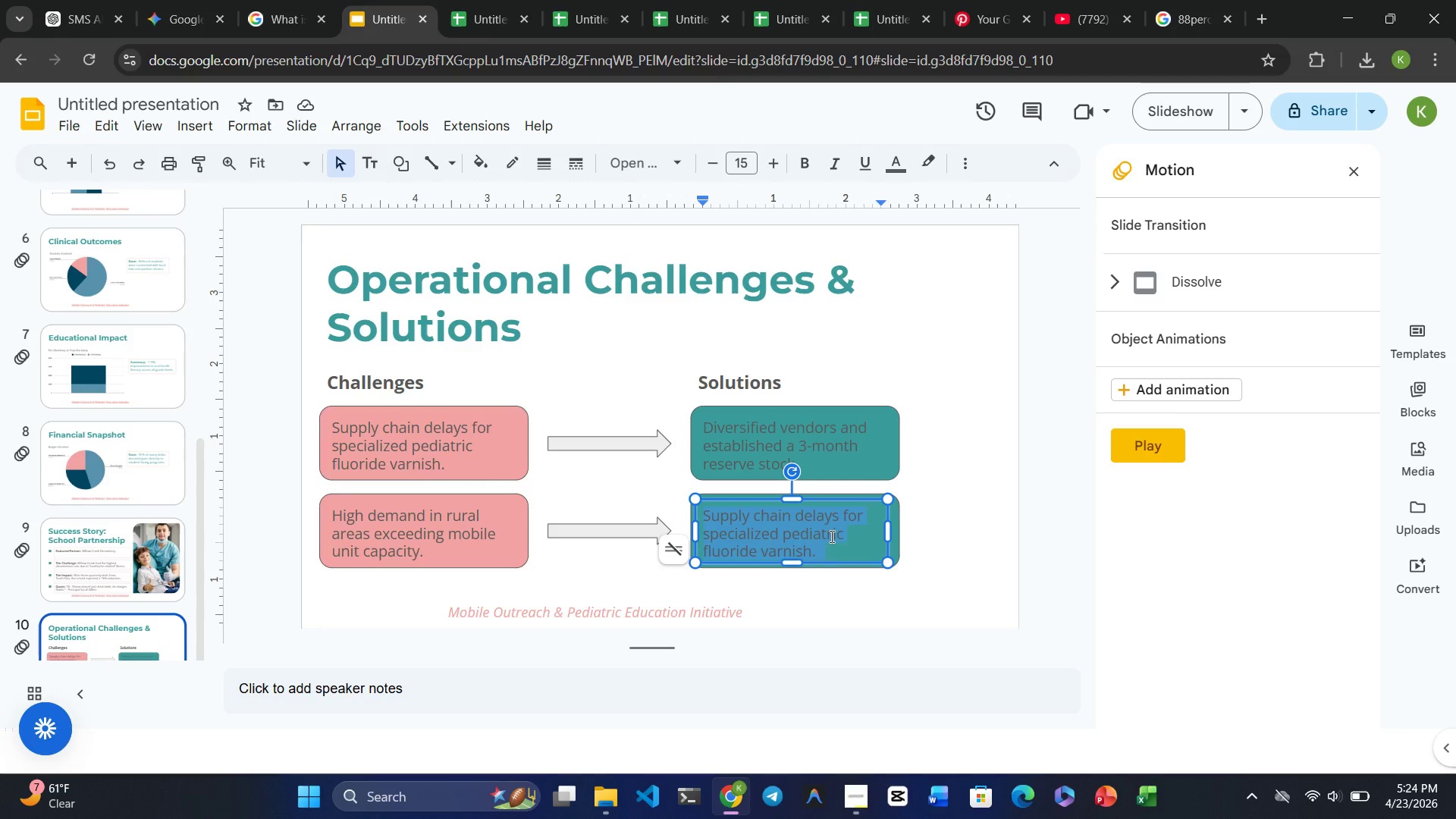 
key(Backspace)
type(Implemented a )
 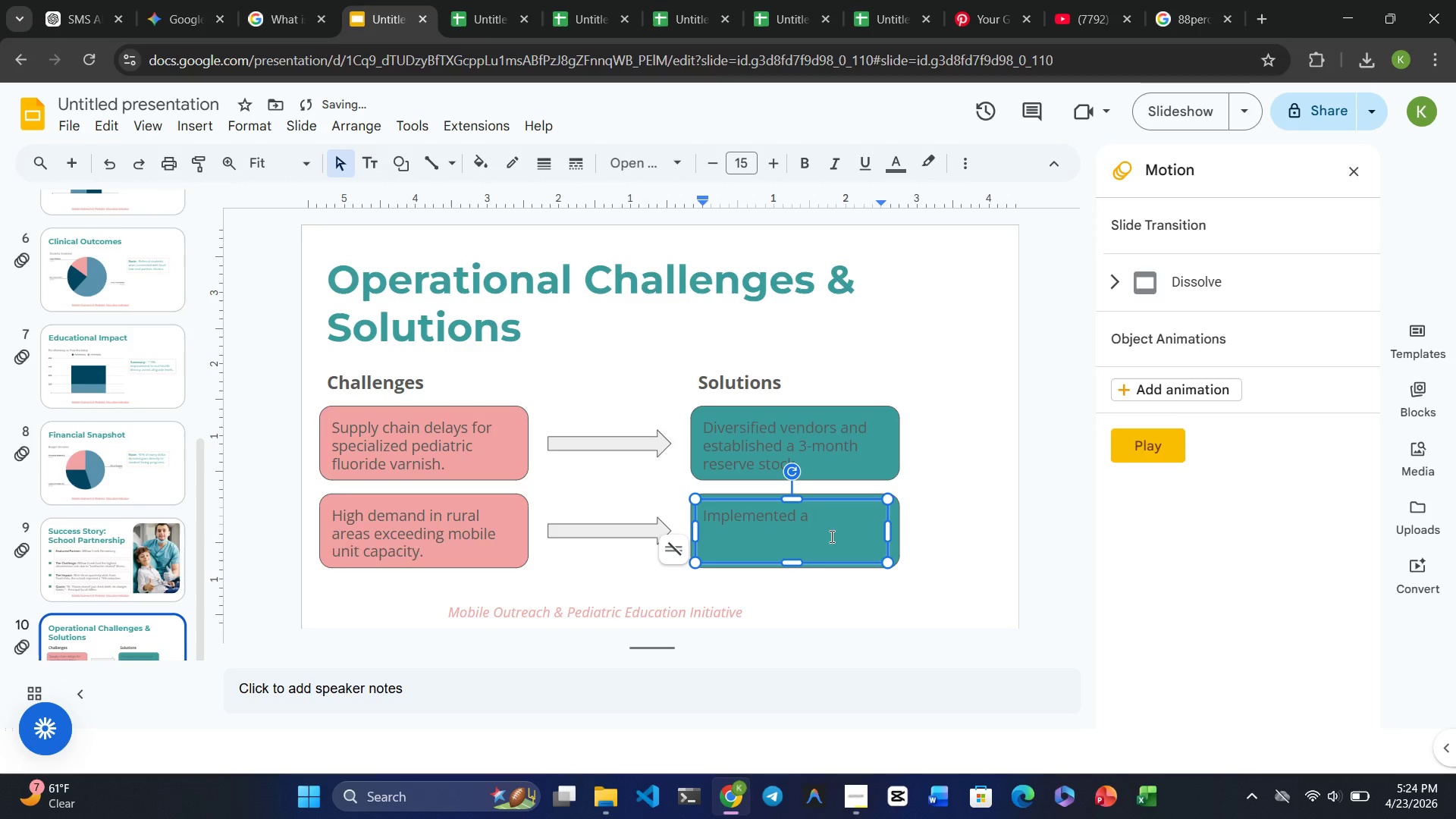 
key(Shift+ShiftRight)
 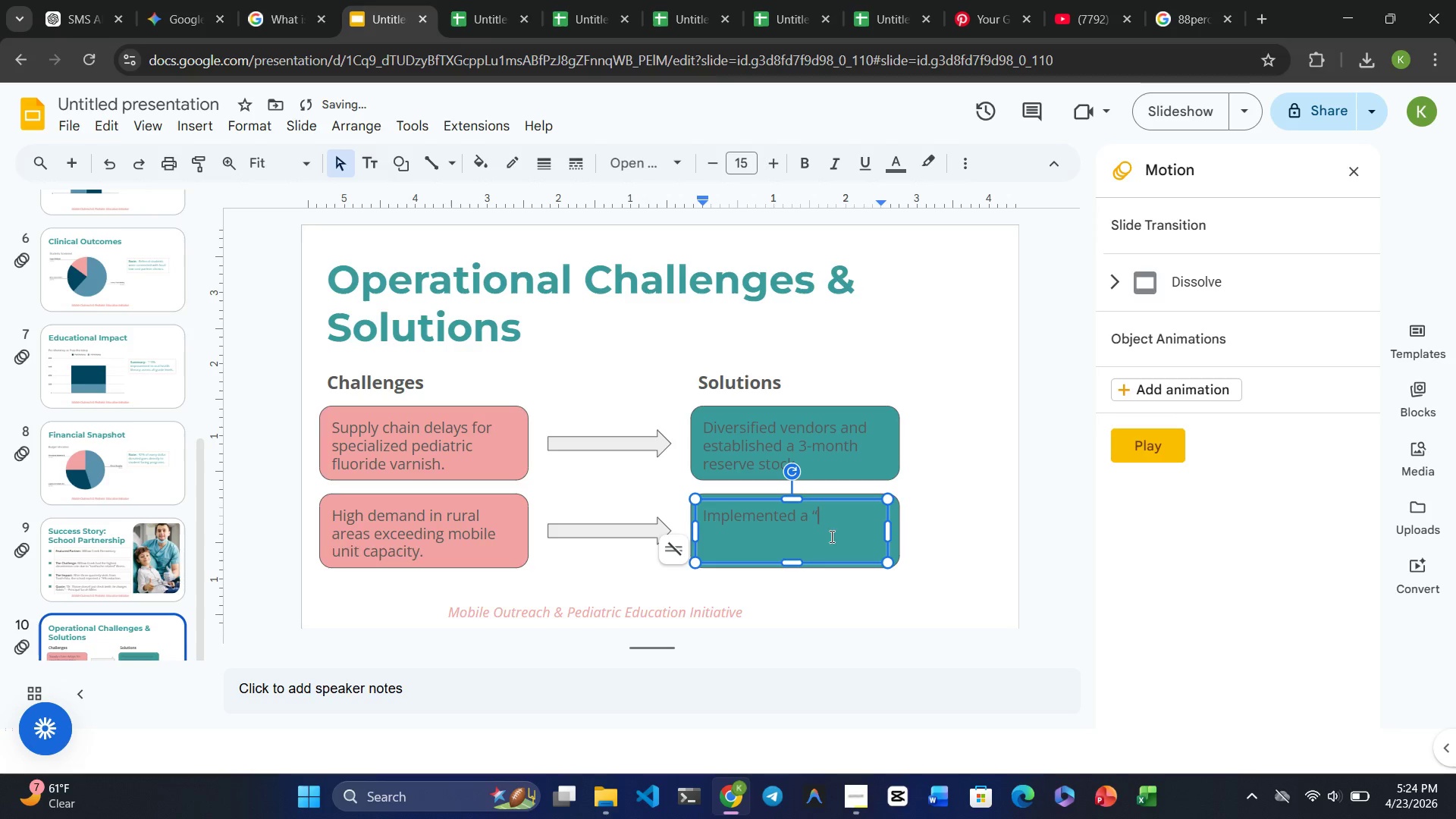 
key(Shift+Quote)
 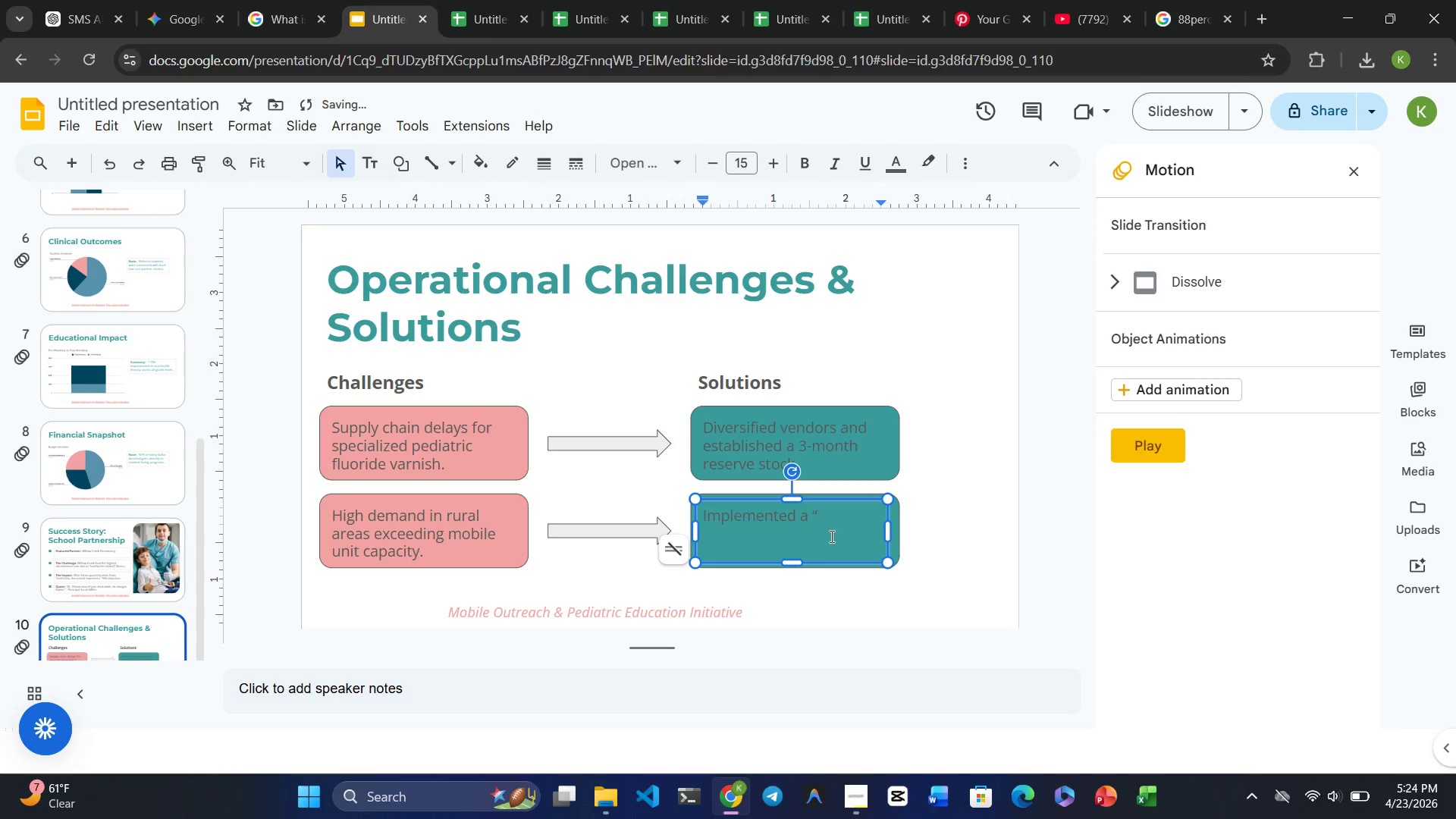 
key(Shift+Quote)
 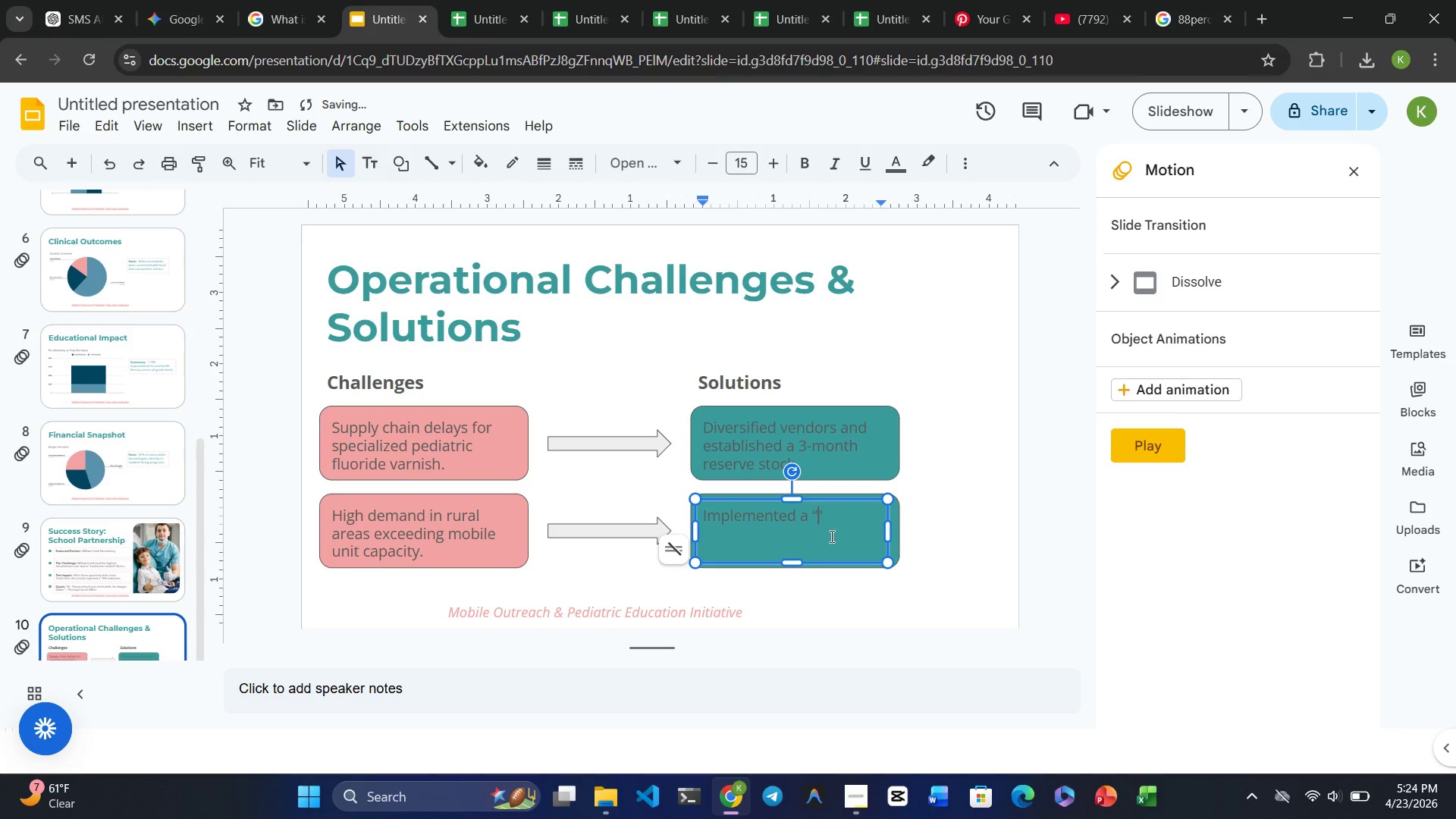 
key(ArrowLeft)
 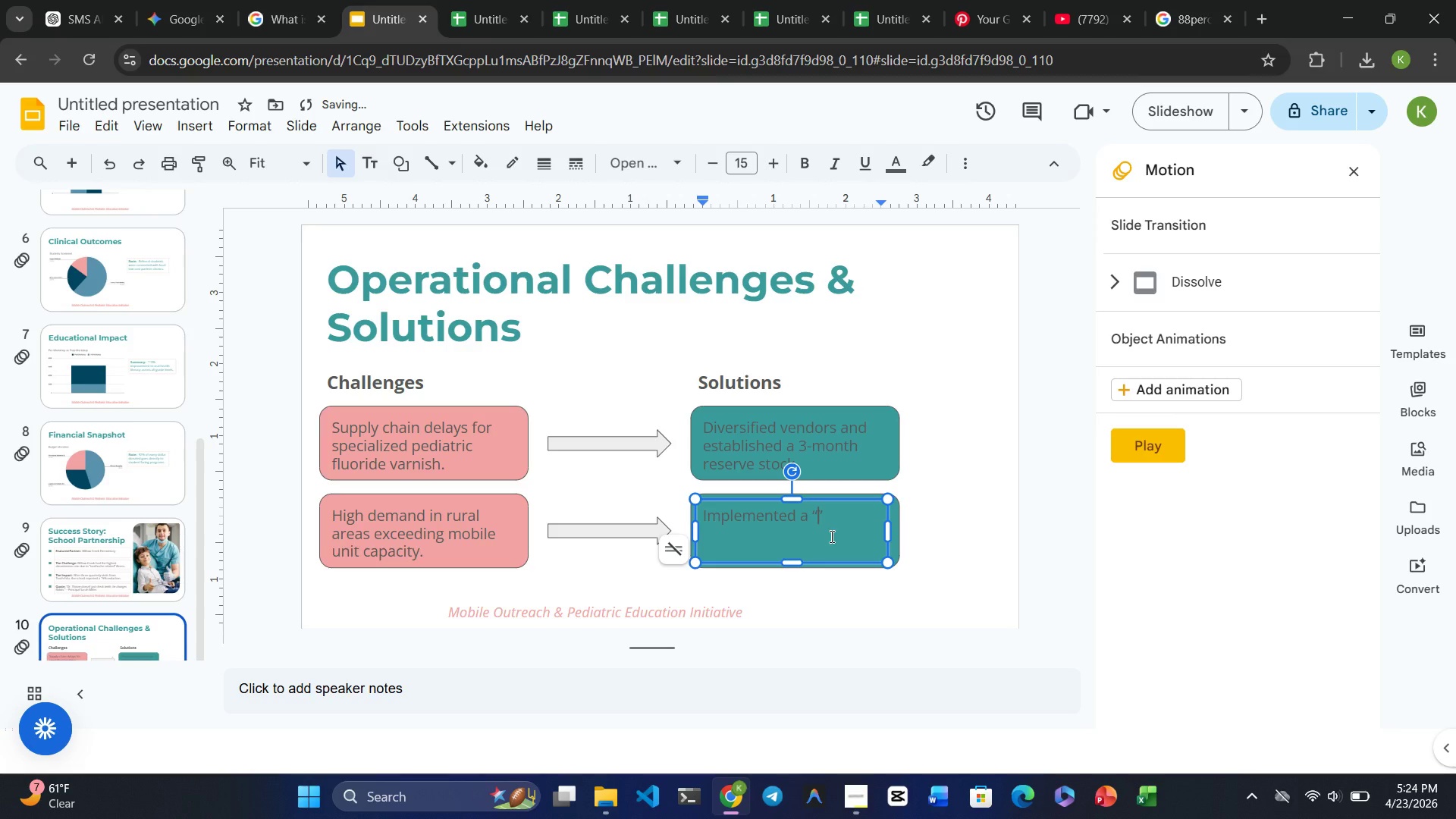 
type(Teledentistry)
 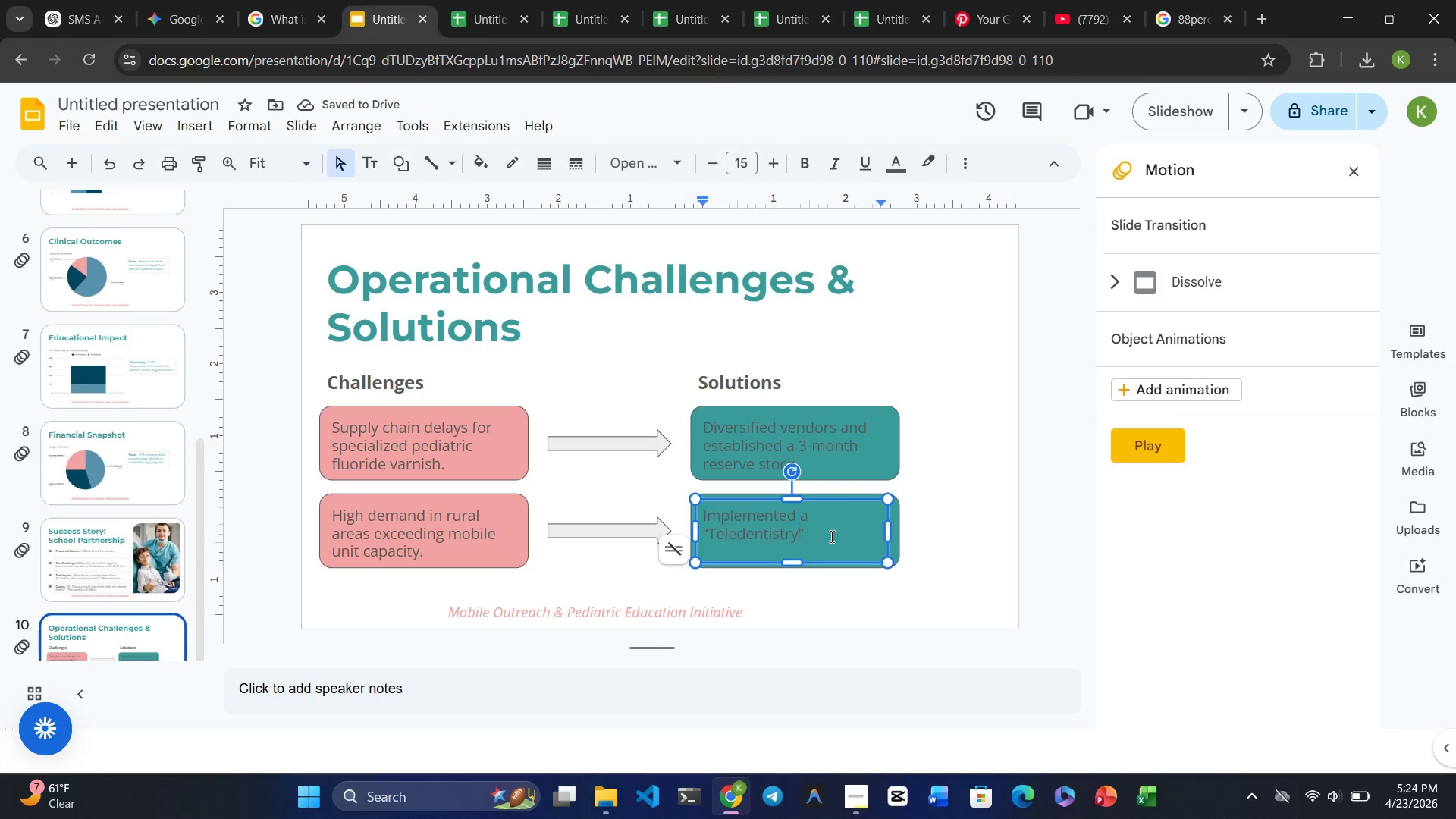 
key(ArrowRight)
 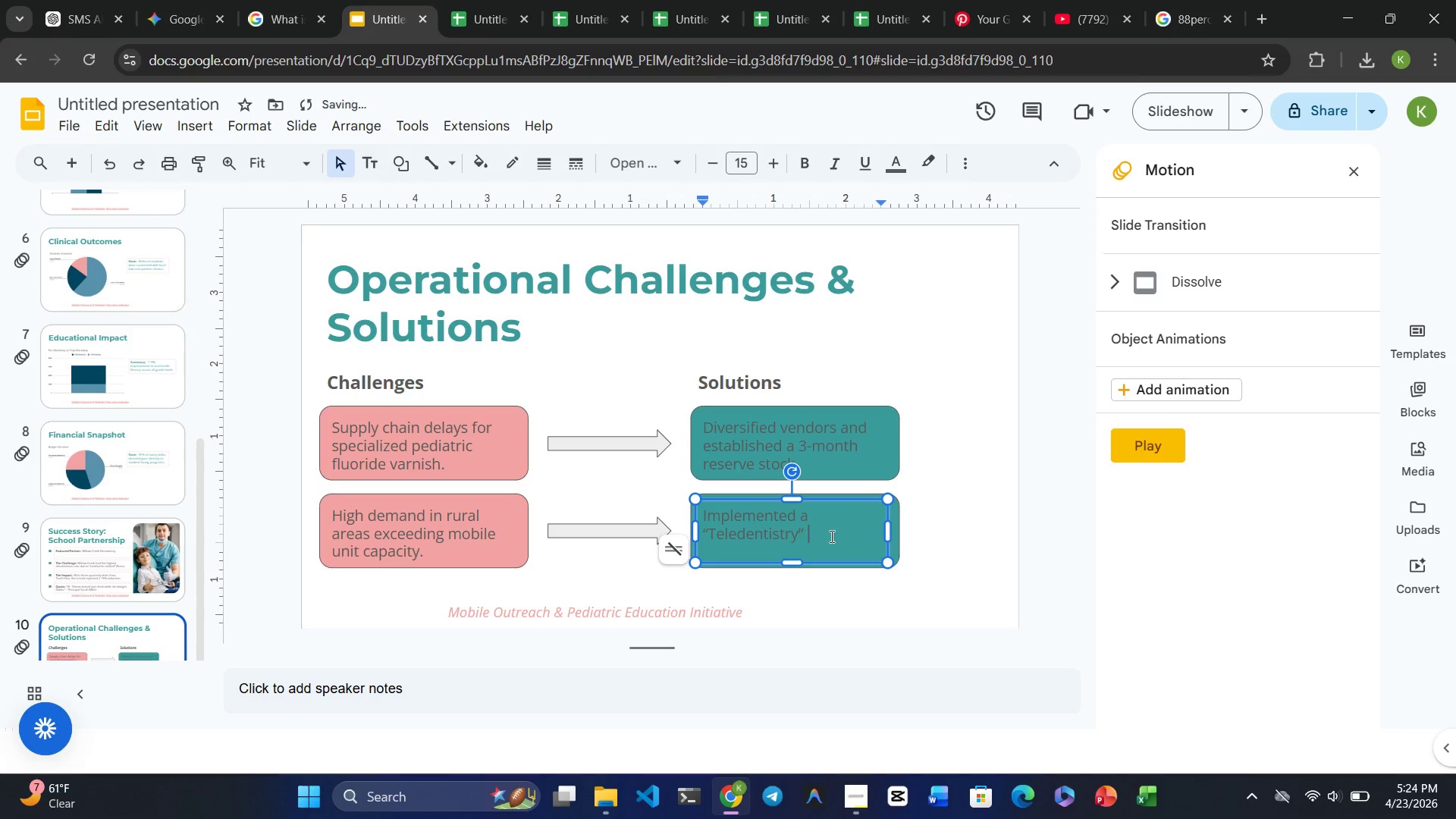 
type( triage sysem for )
 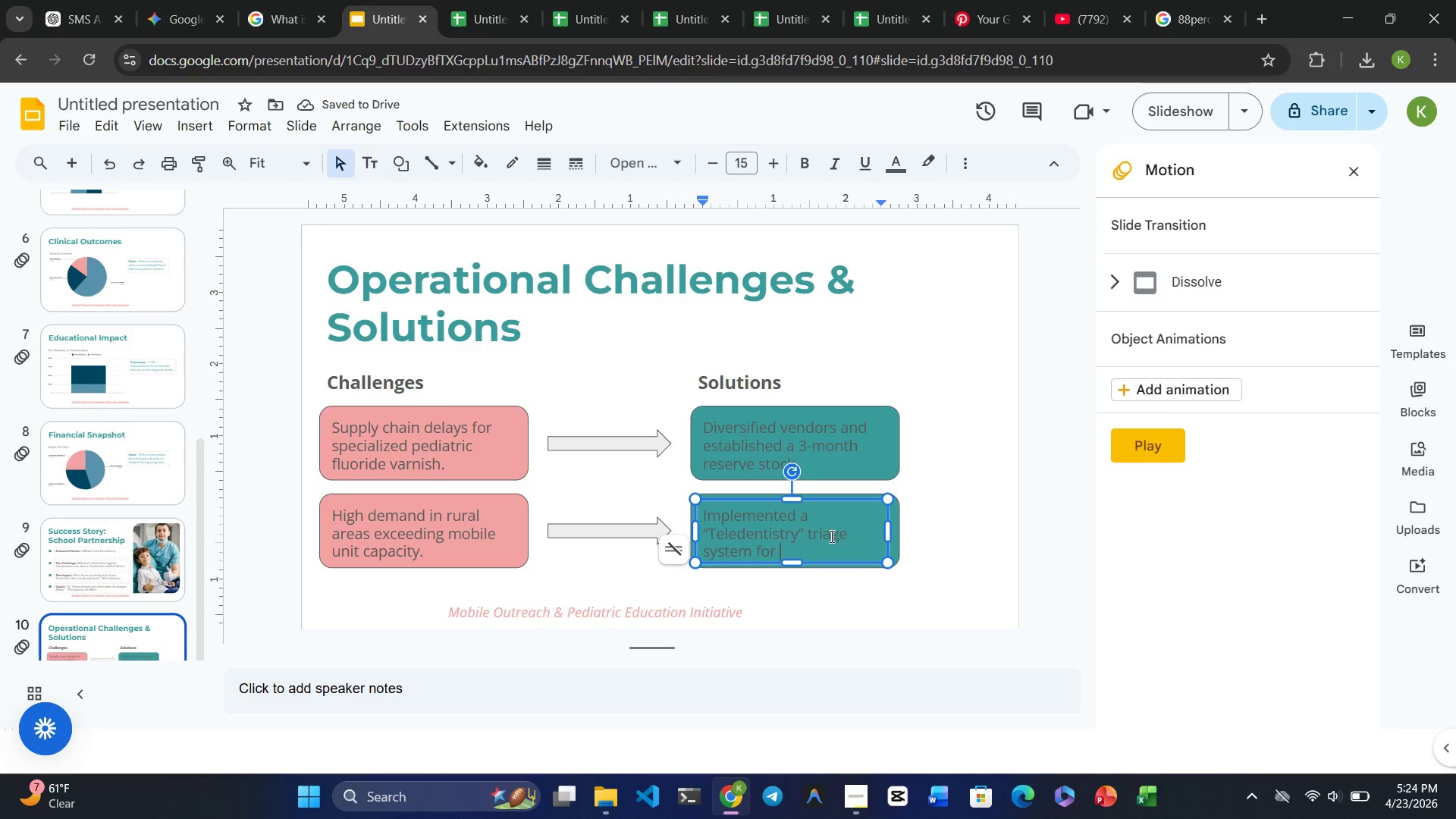 
type(initial screenings)
 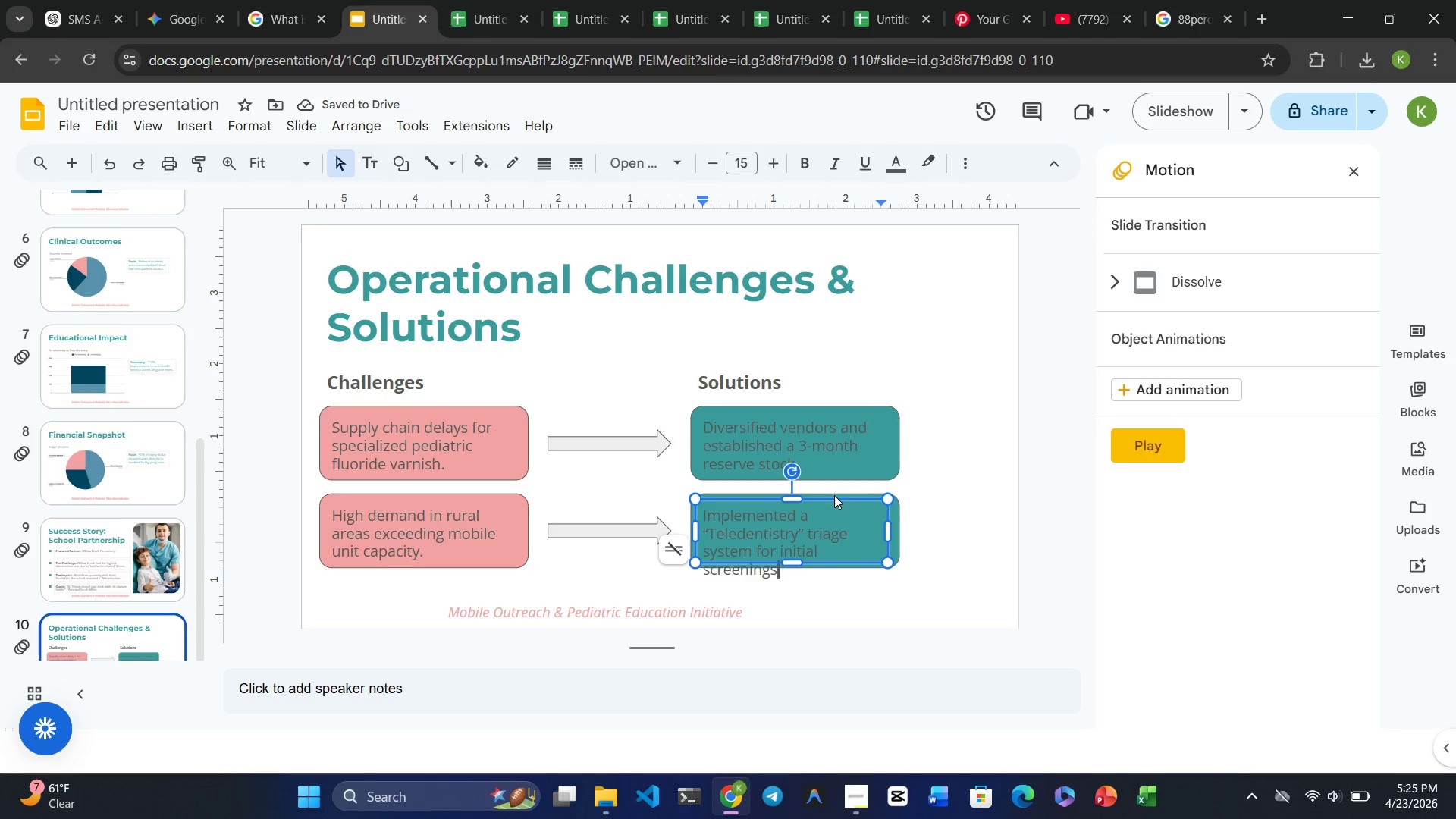 
left_click_drag(start_coordinate=[886, 529], to_coordinate=[893, 529])
 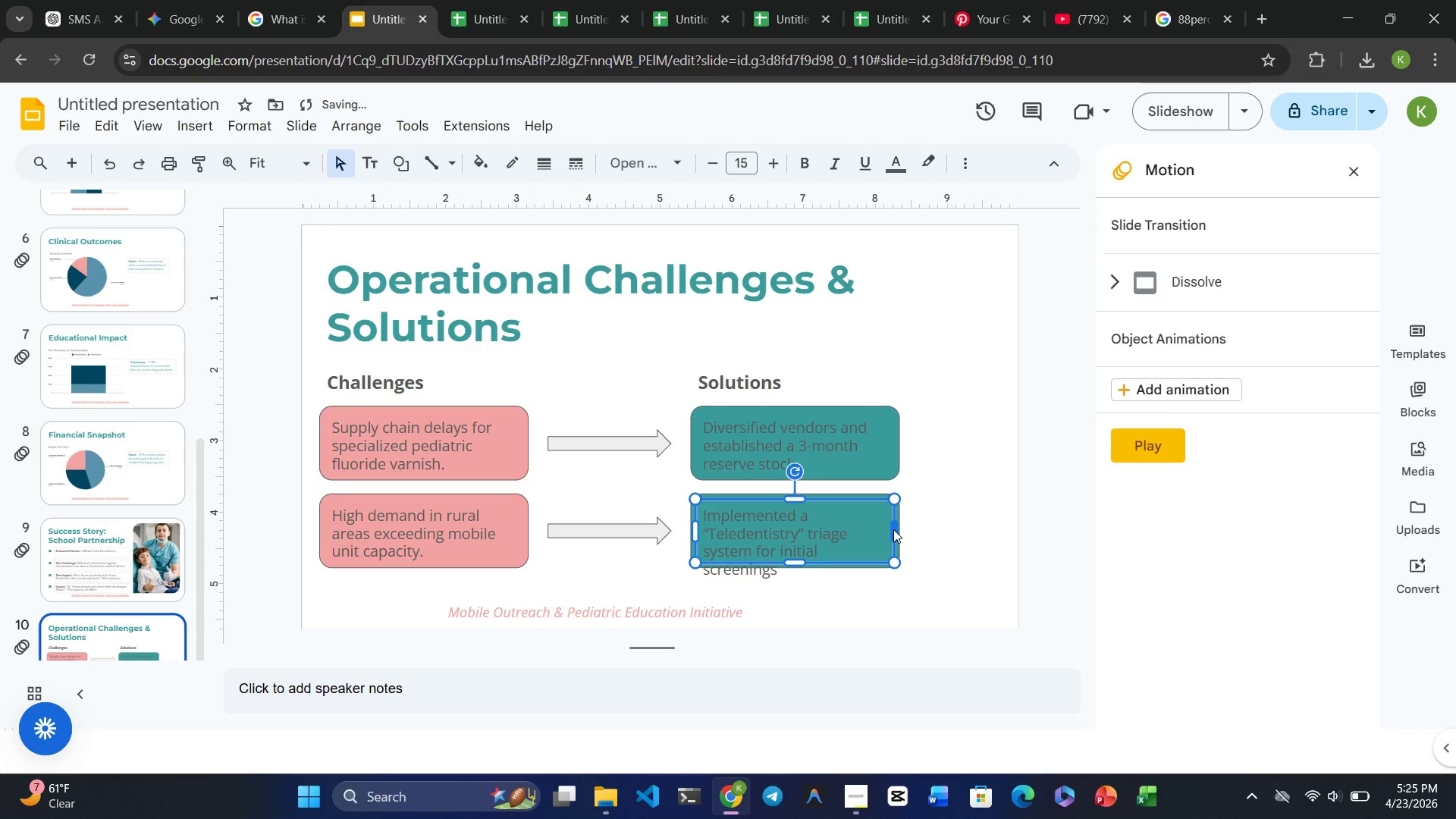 
left_click([893, 529])
 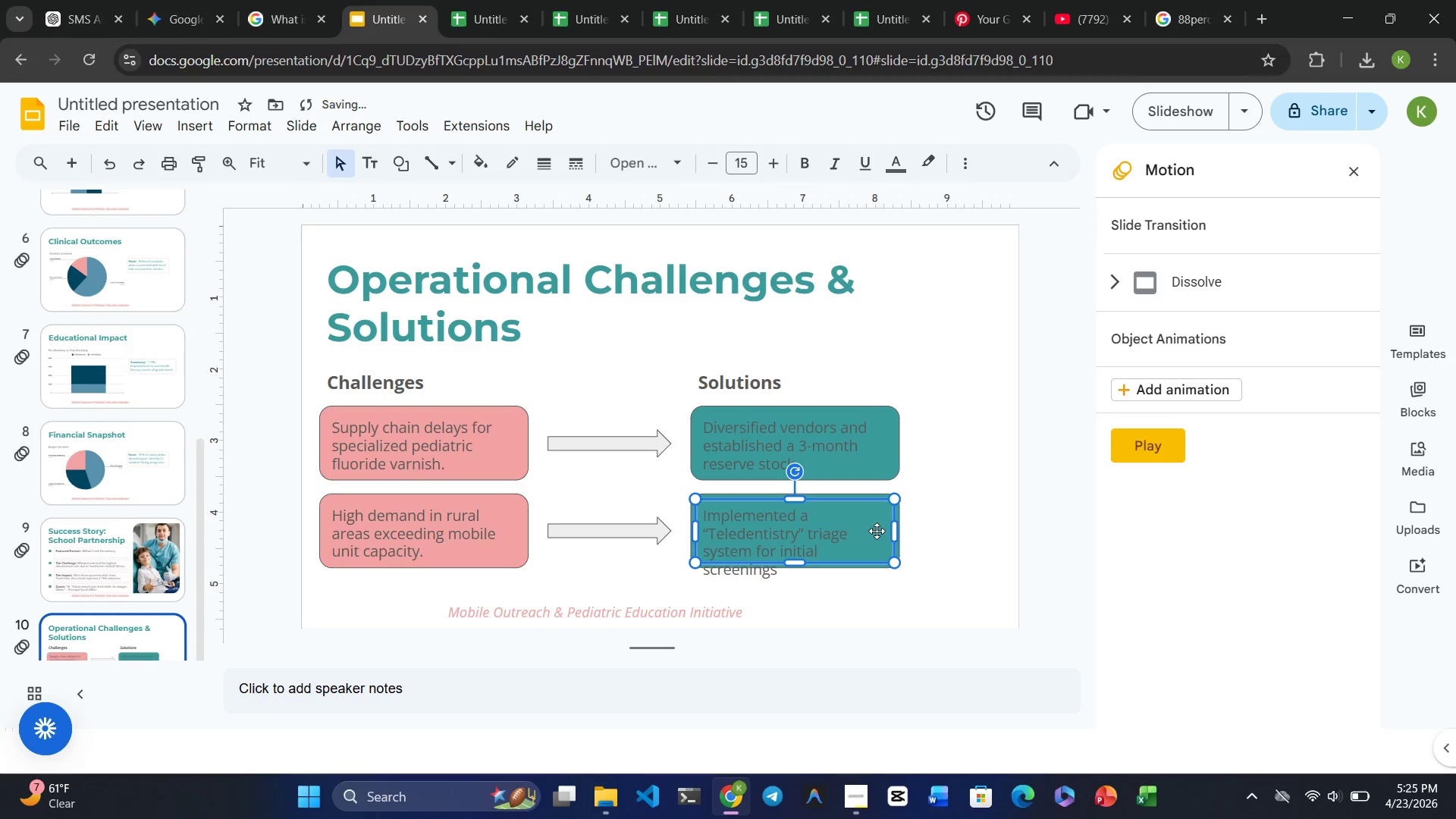 
left_click([877, 531])
 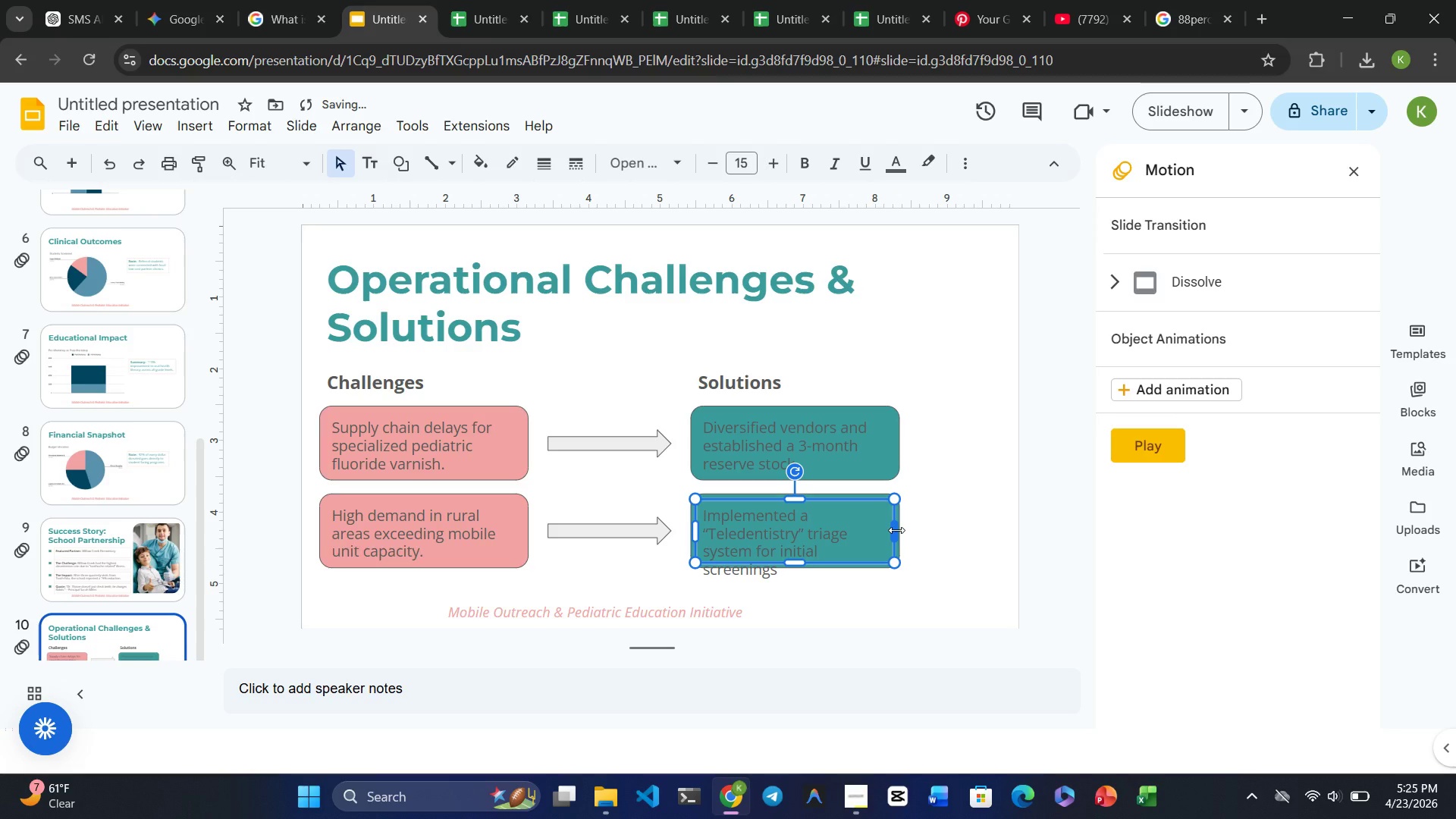 
left_click_drag(start_coordinate=[896, 530], to_coordinate=[903, 530])
 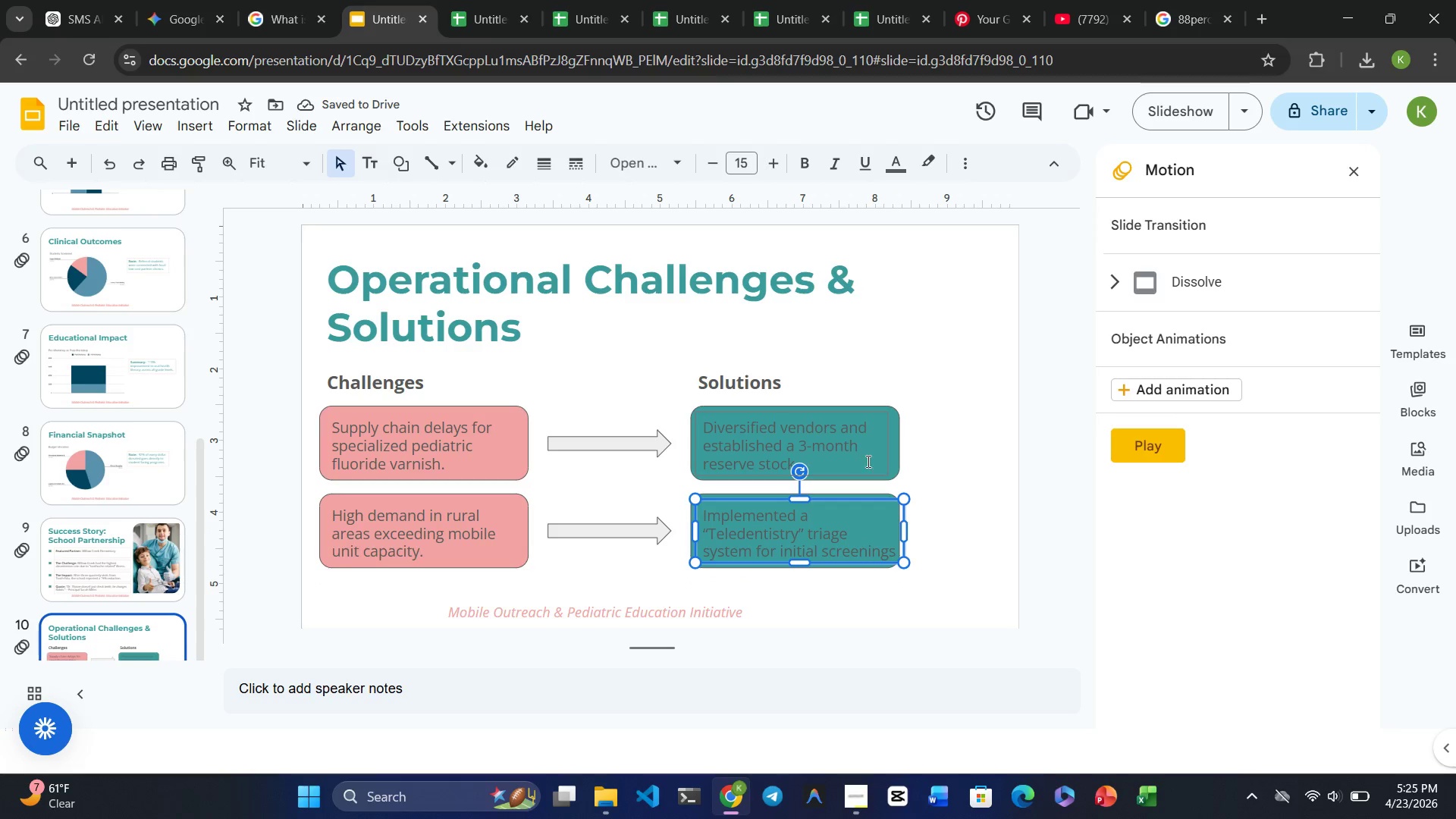 
left_click([974, 519])
 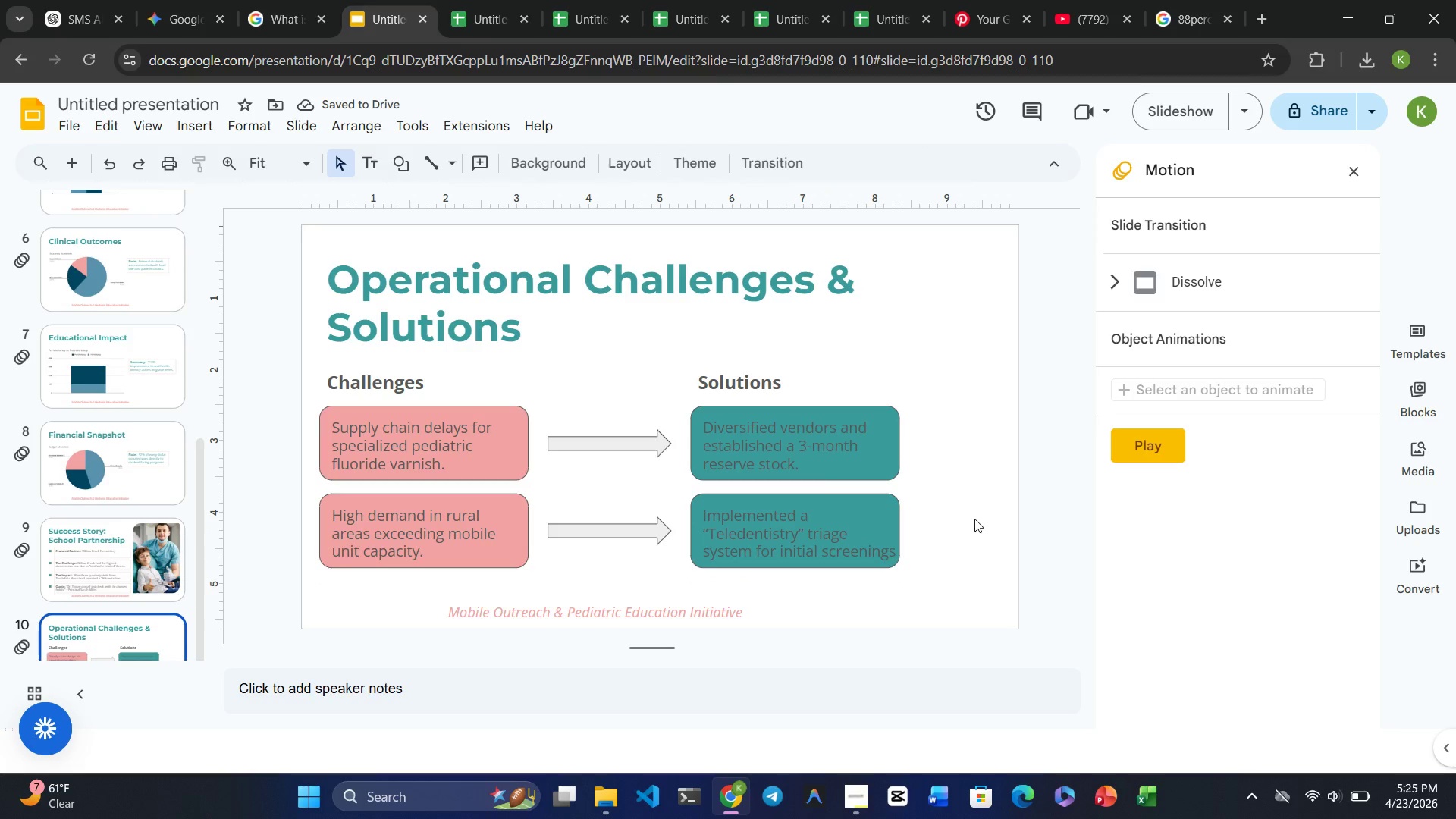 
left_click([855, 537])
 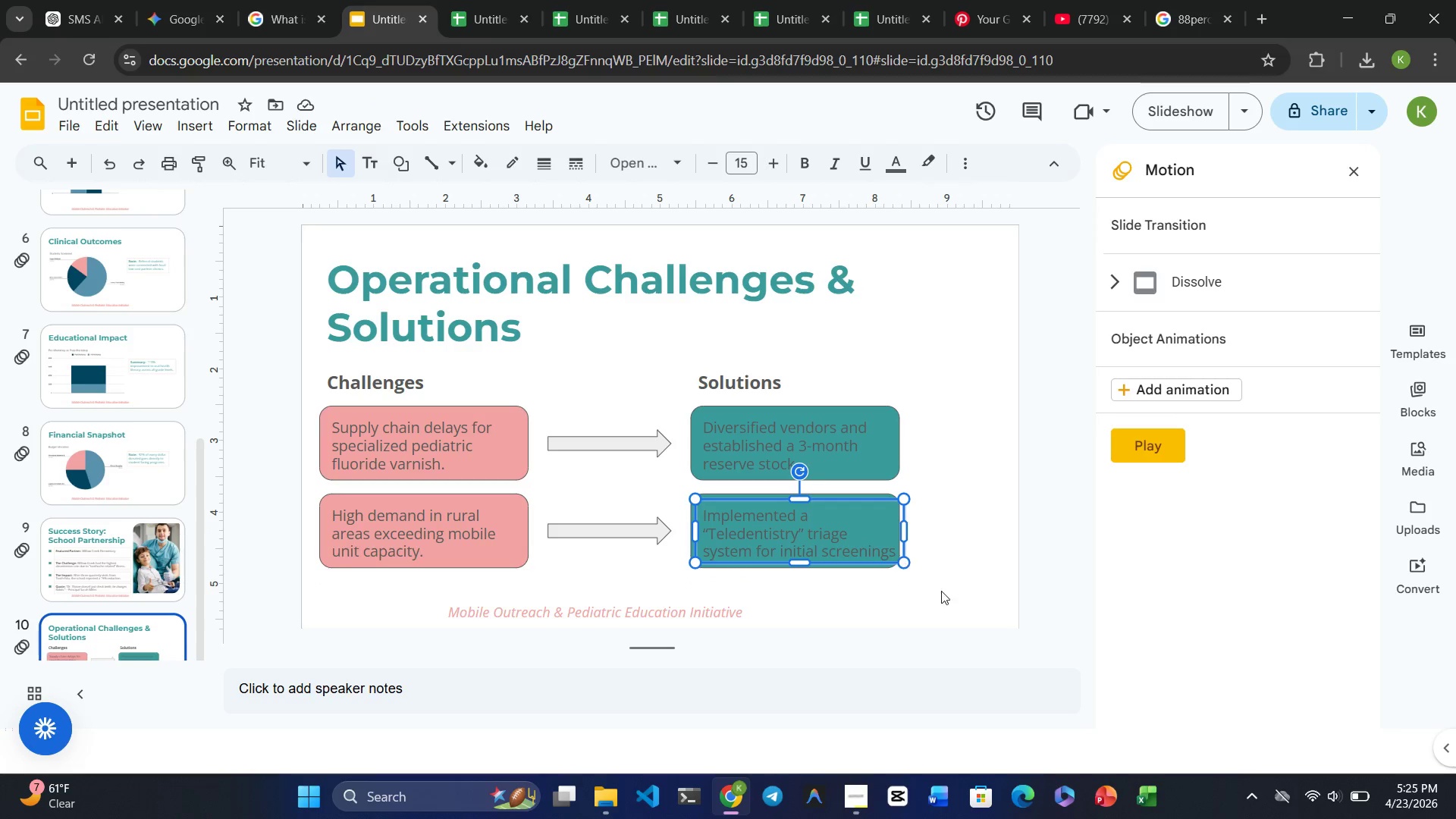 
left_click([956, 606])
 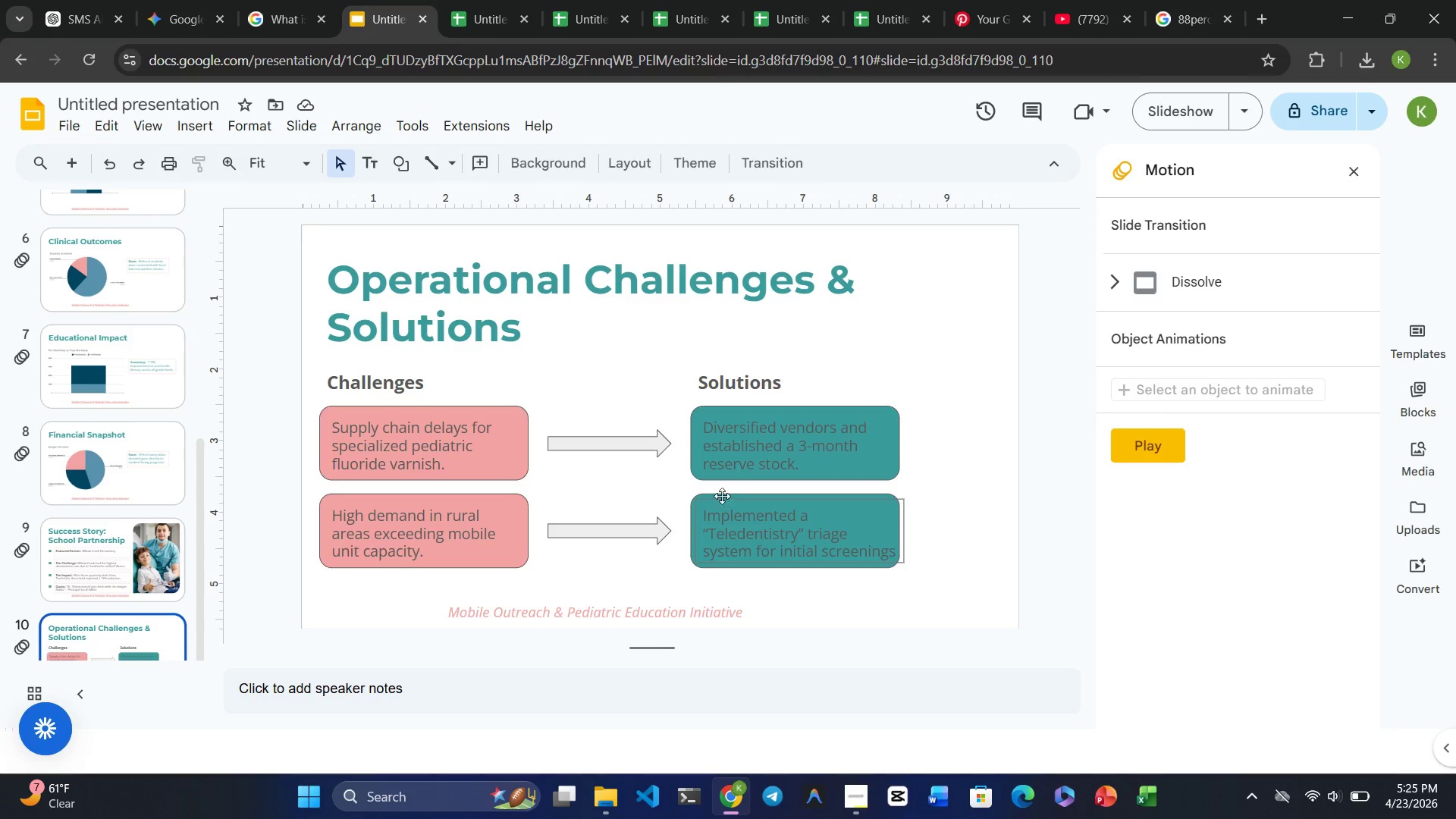 
left_click([720, 494])
 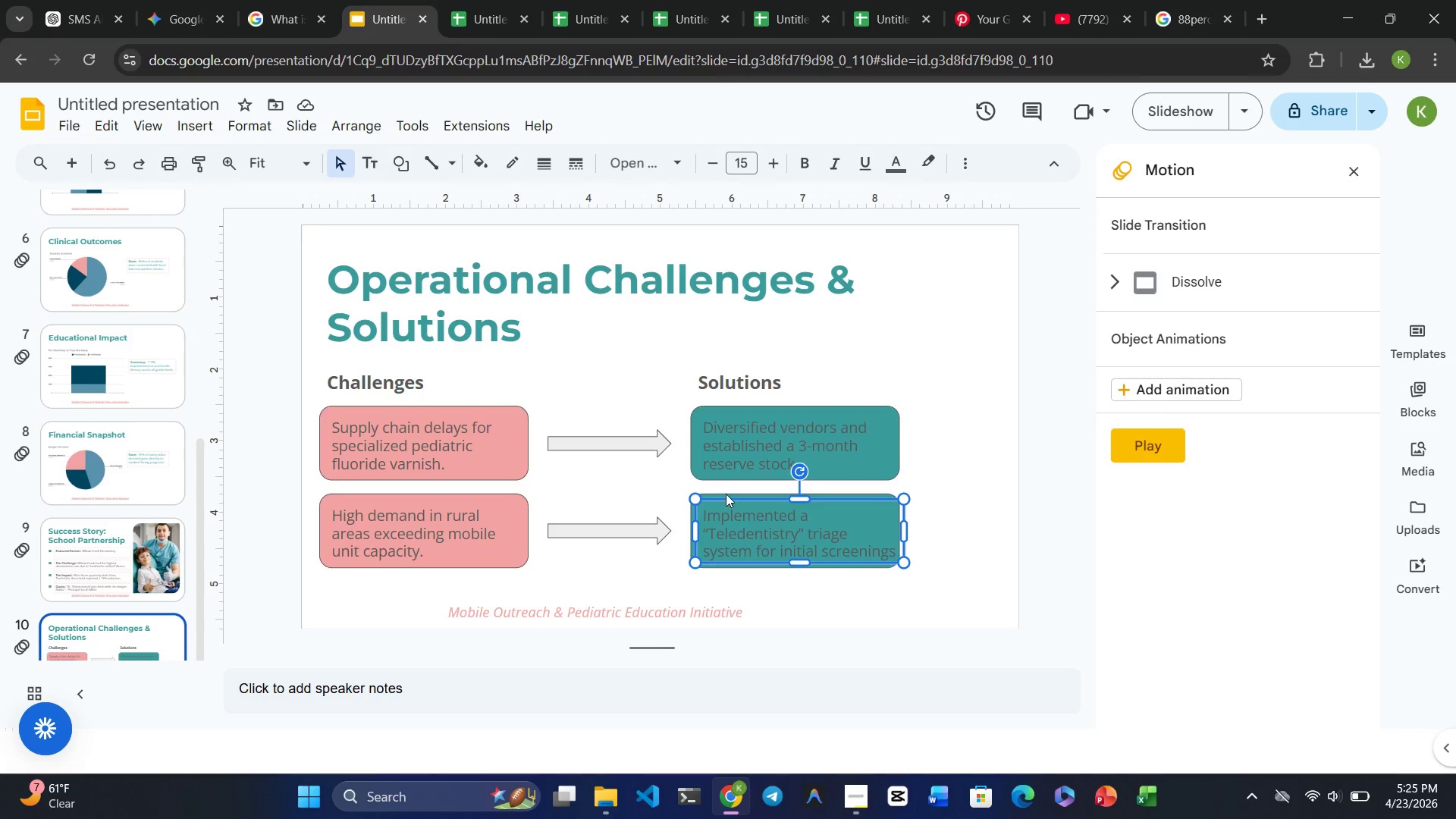 
left_click([1061, 519])
 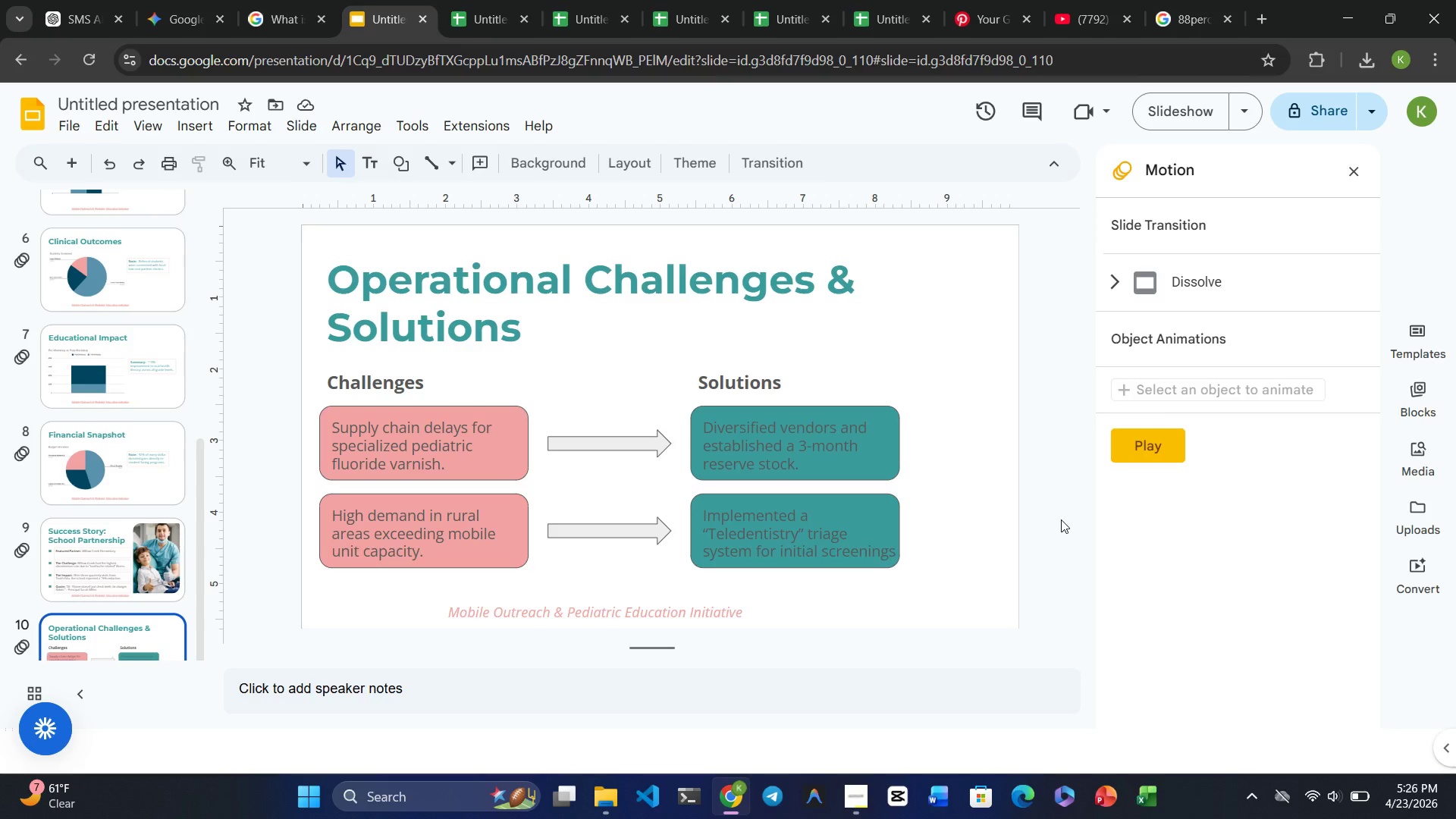 
wait(55.58)
 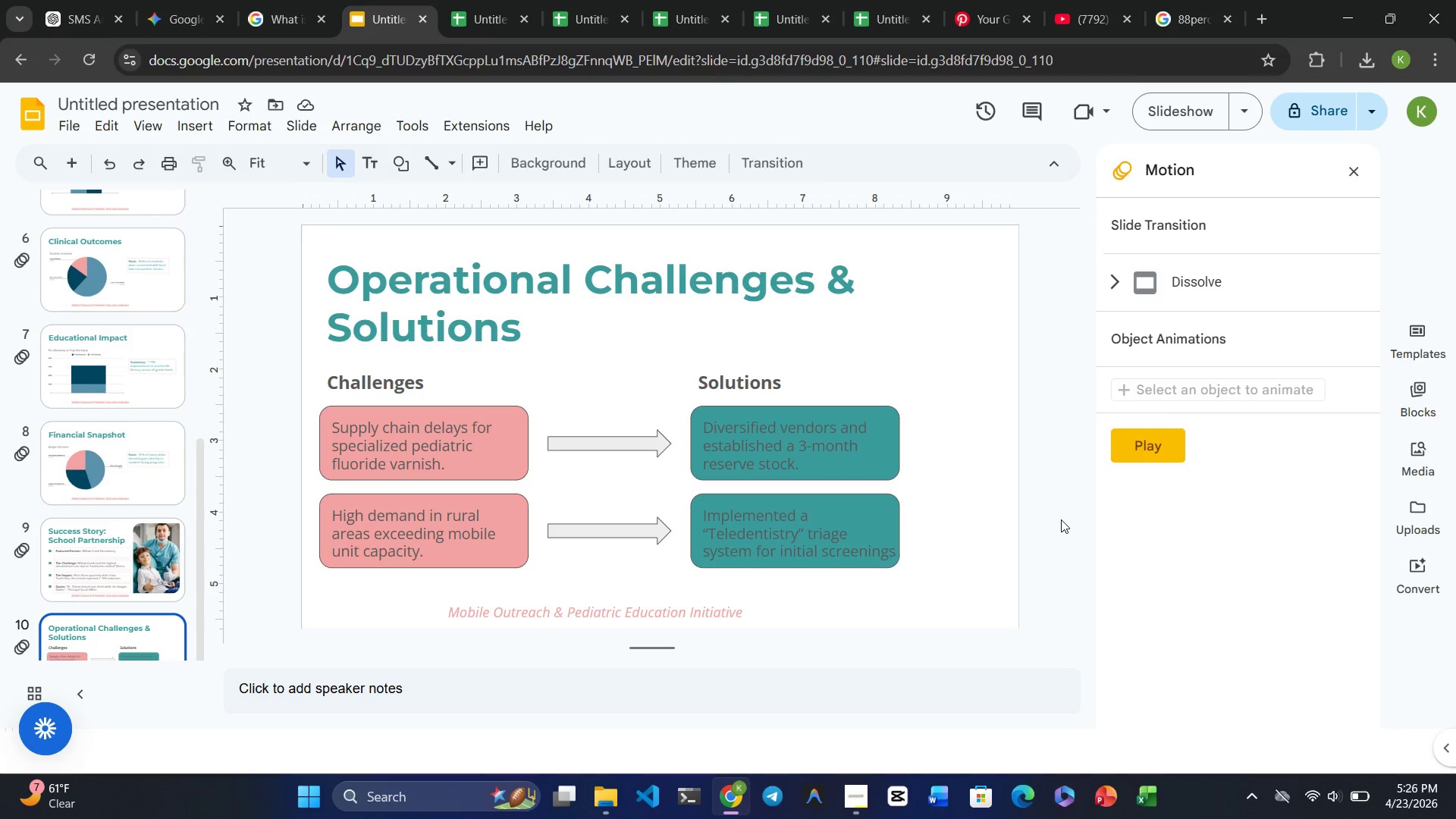 
left_click([136, 535])
 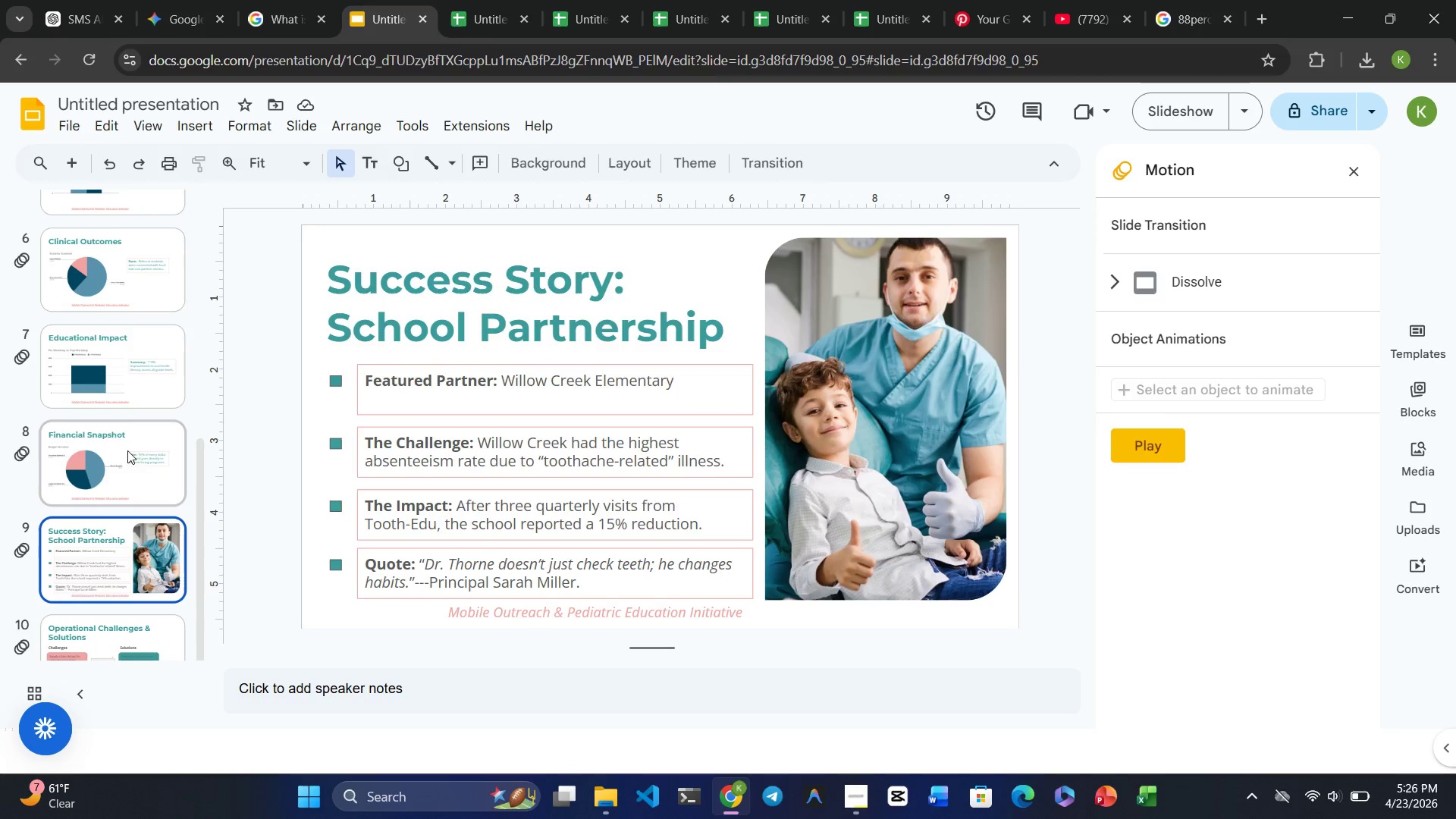 
left_click([127, 445])
 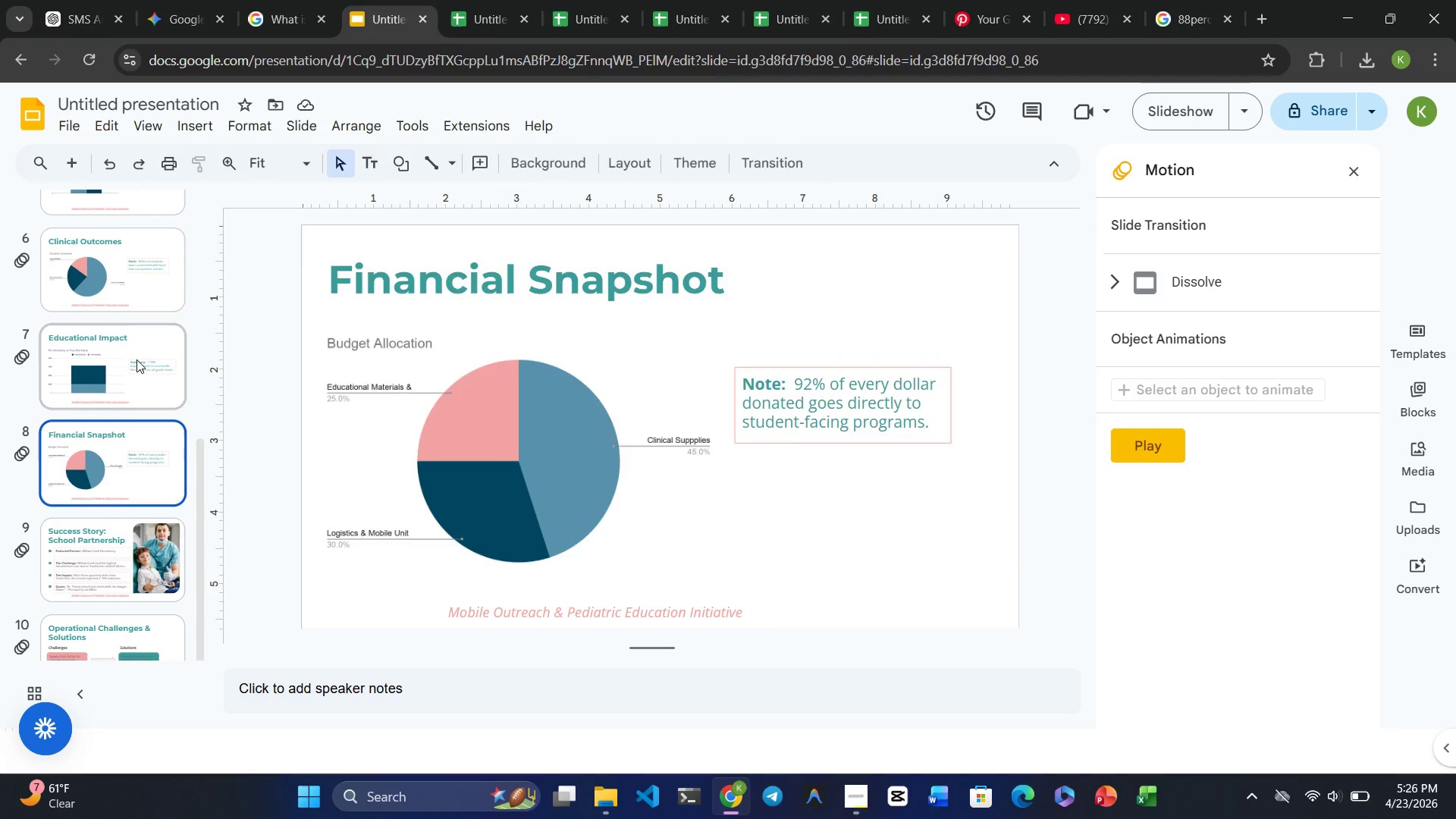 
left_click([136, 359])
 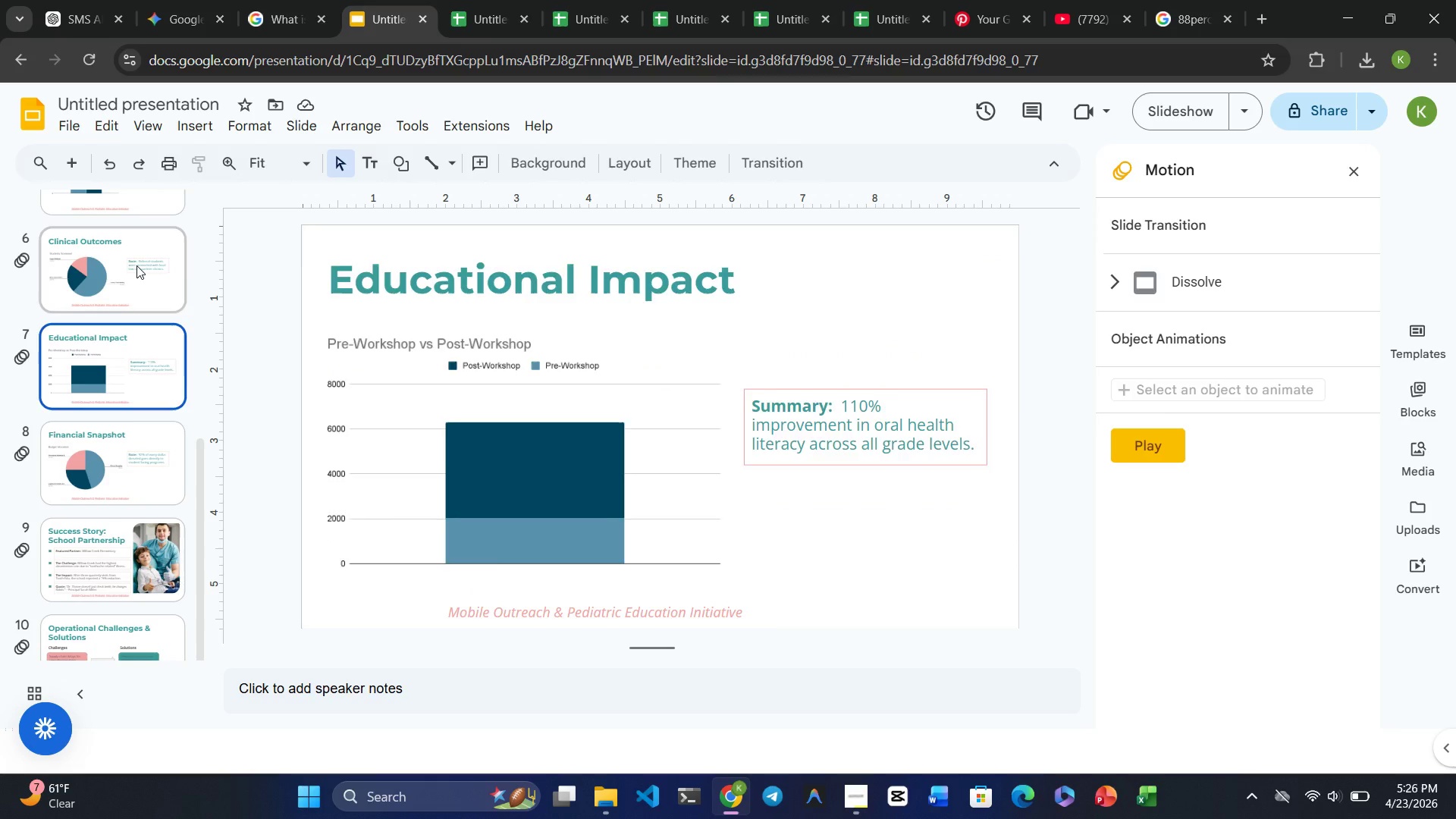 
left_click([136, 265])
 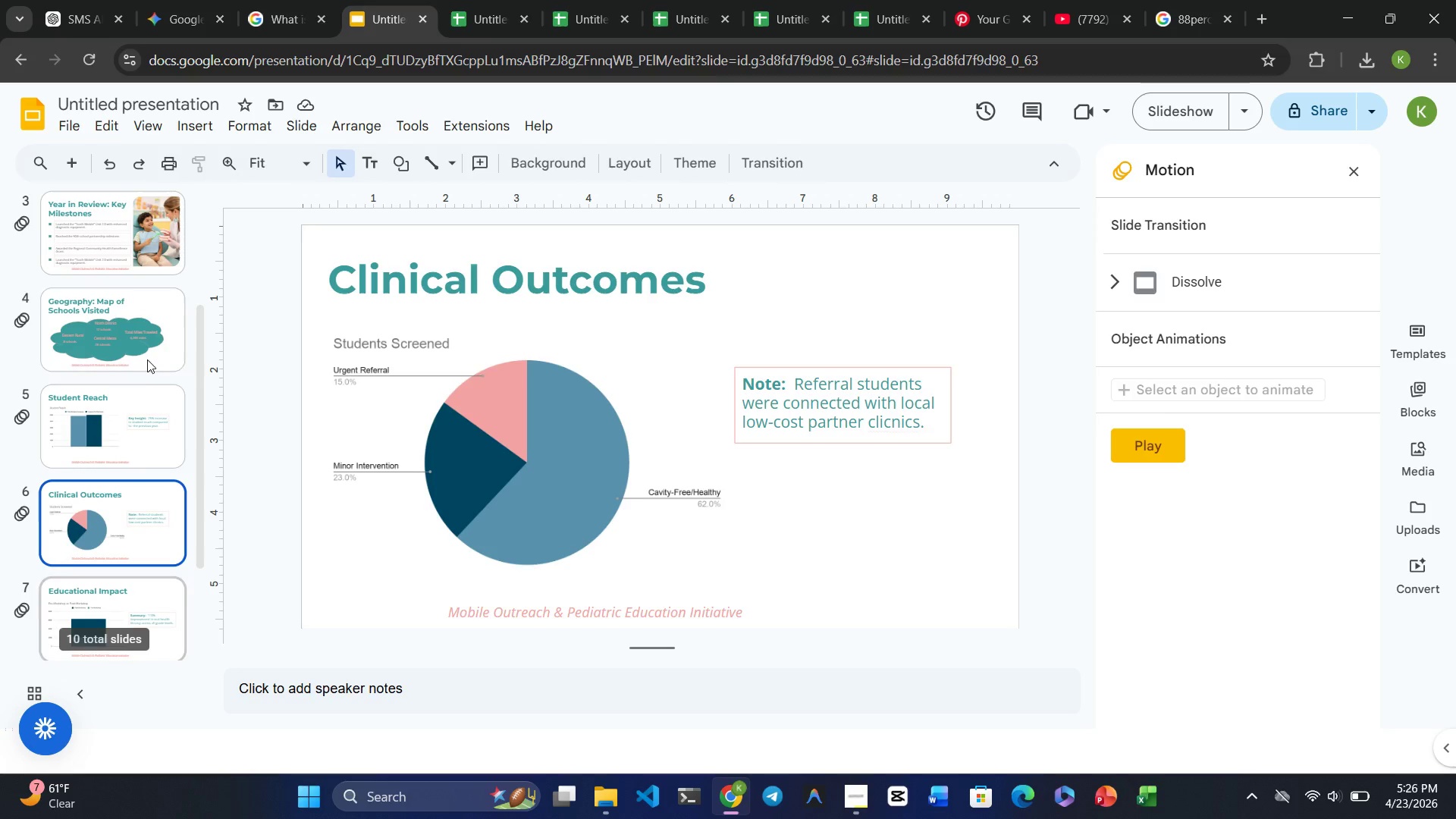 
left_click([100, 430])
 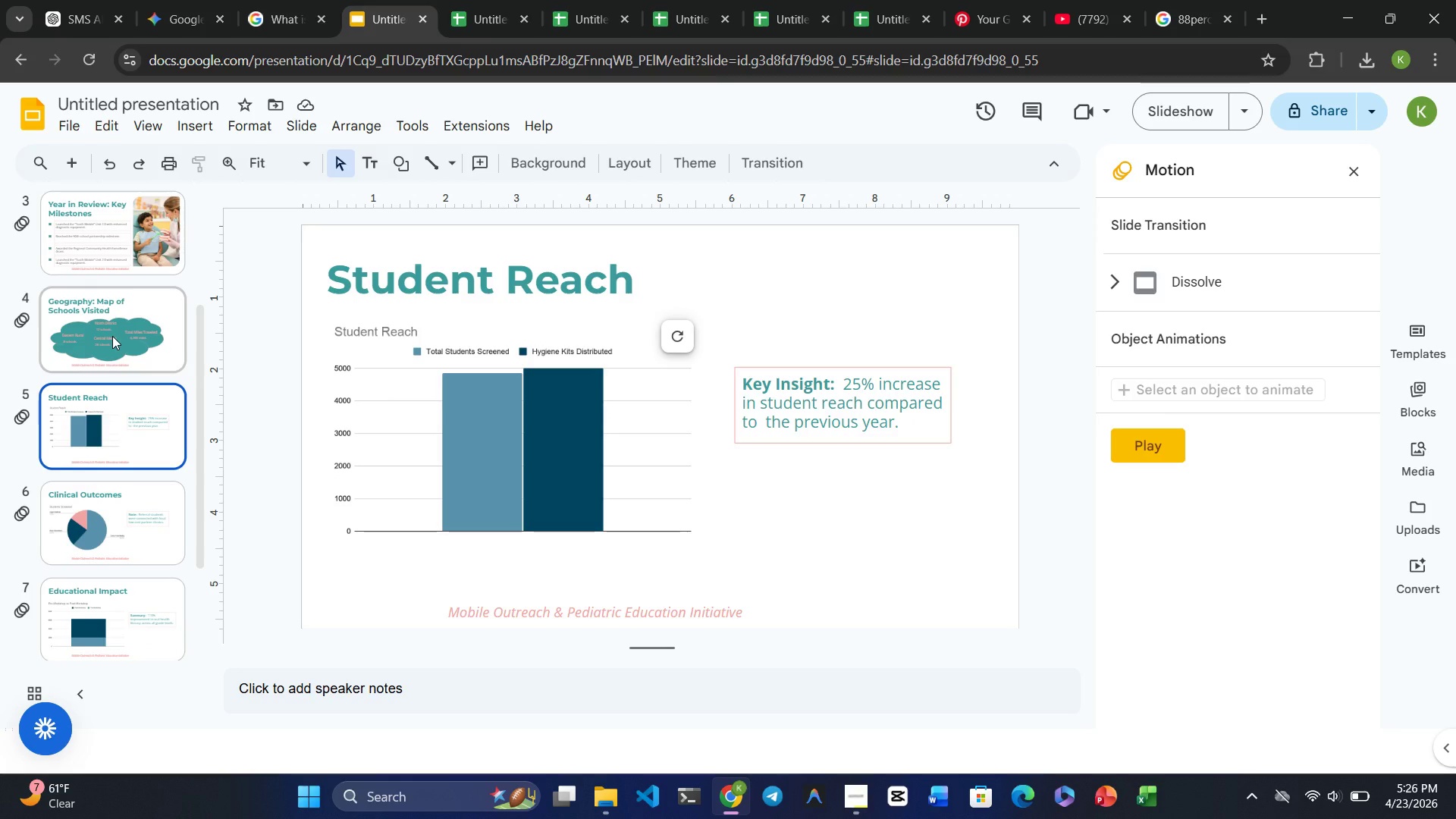 
left_click([112, 336])
 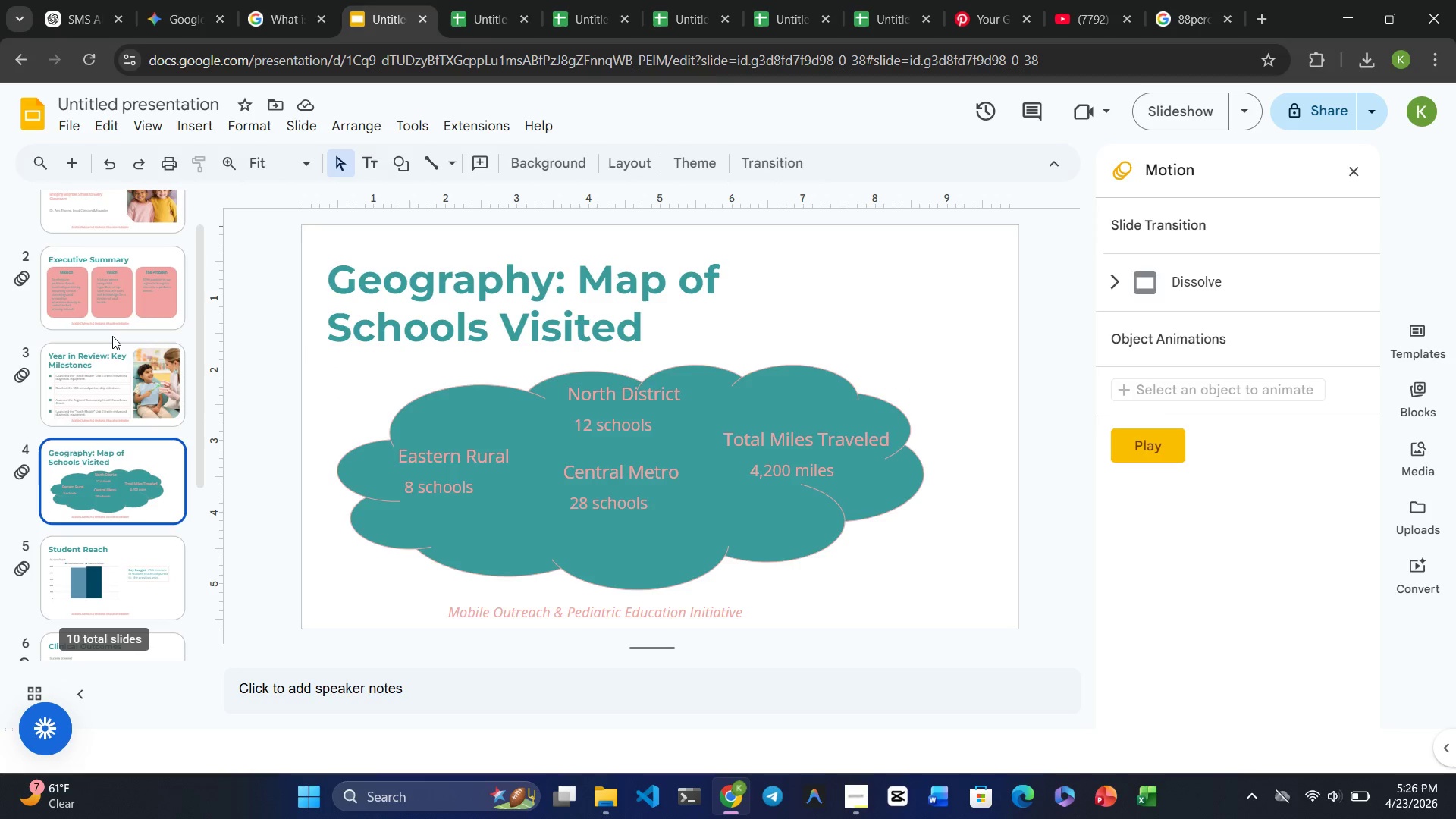 
left_click([112, 336])
 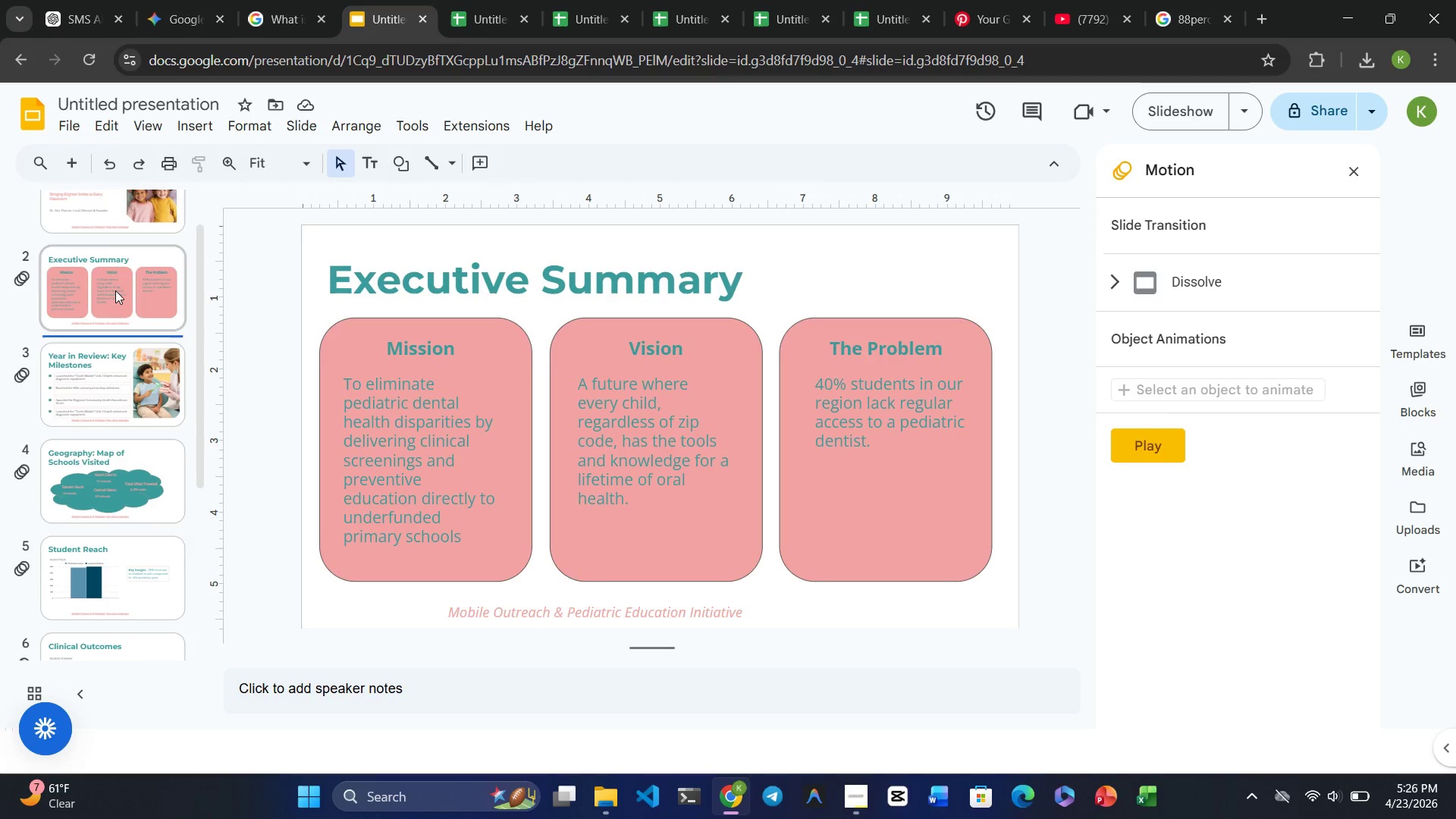 
left_click([115, 290])
 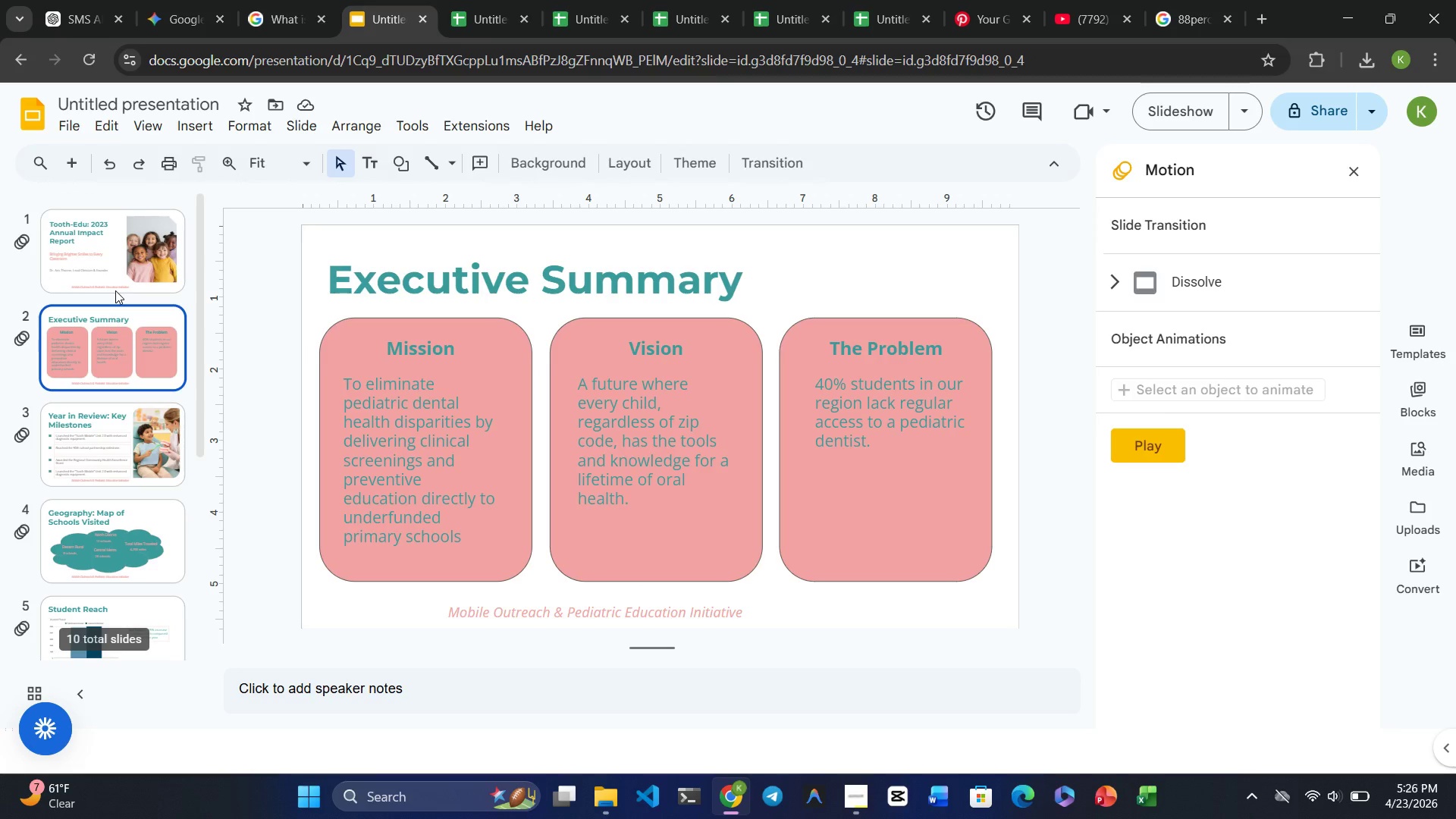 
left_click([115, 290])
 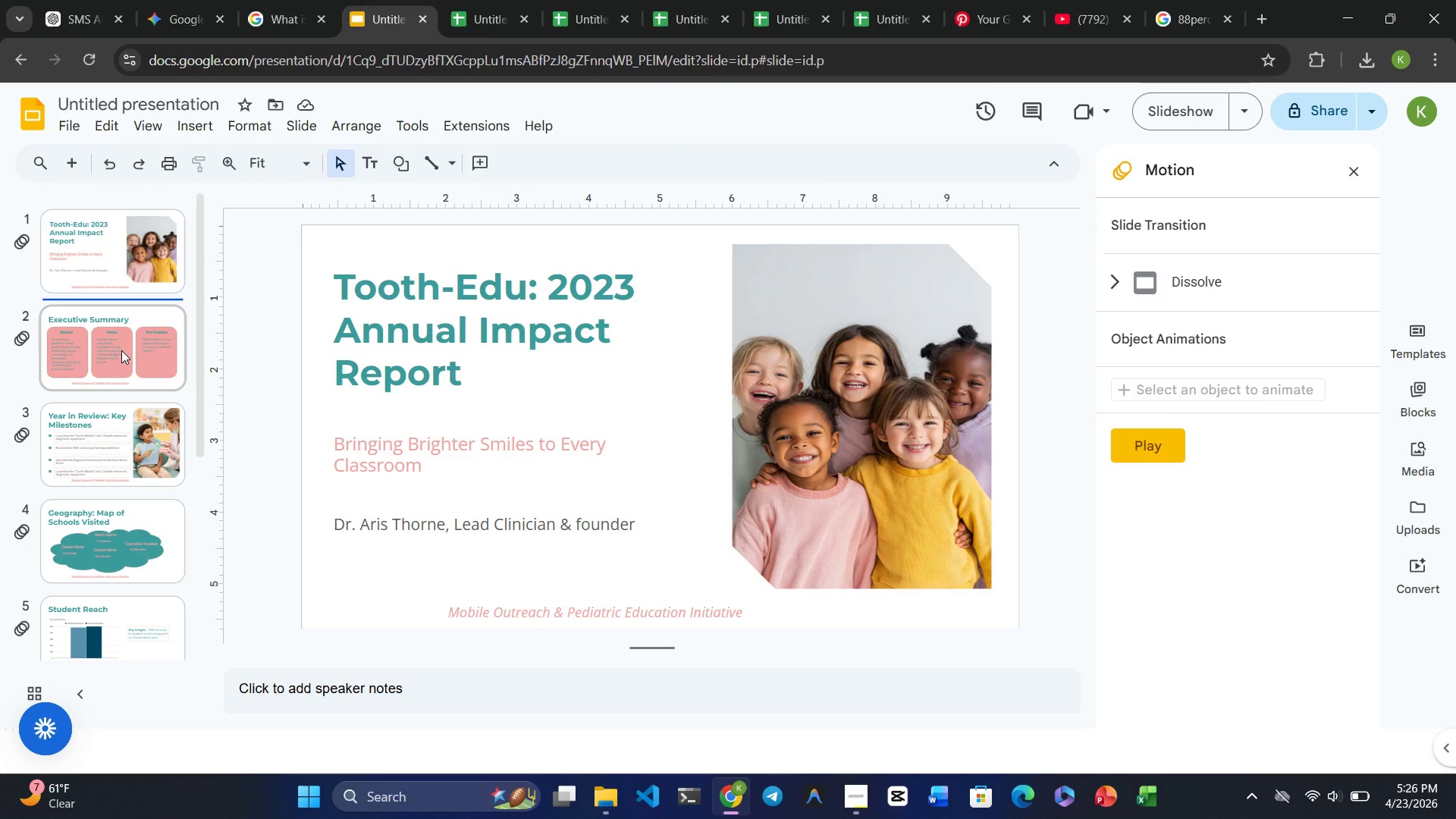 
left_click([121, 350])
 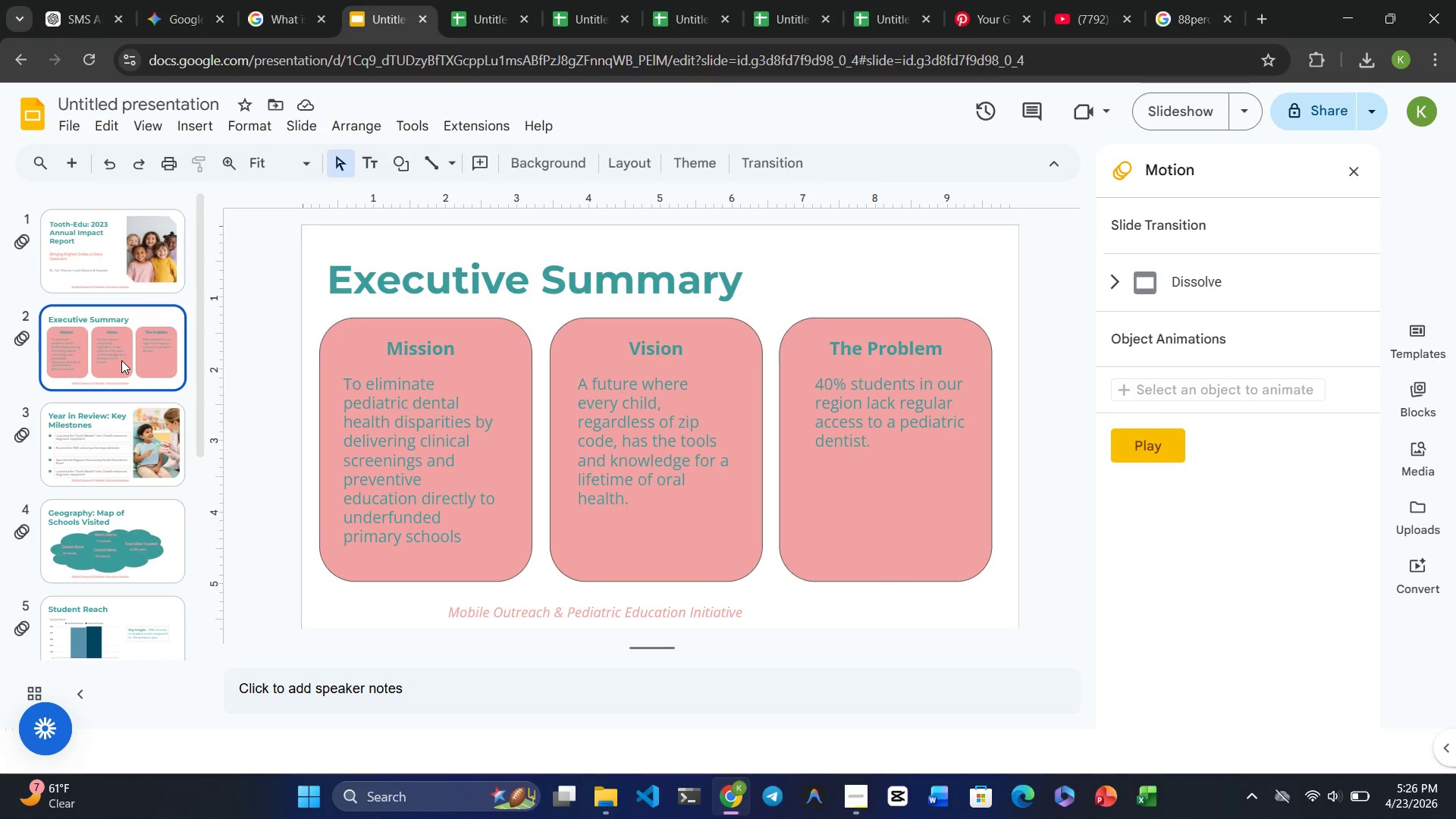 
double_click([121, 360])
 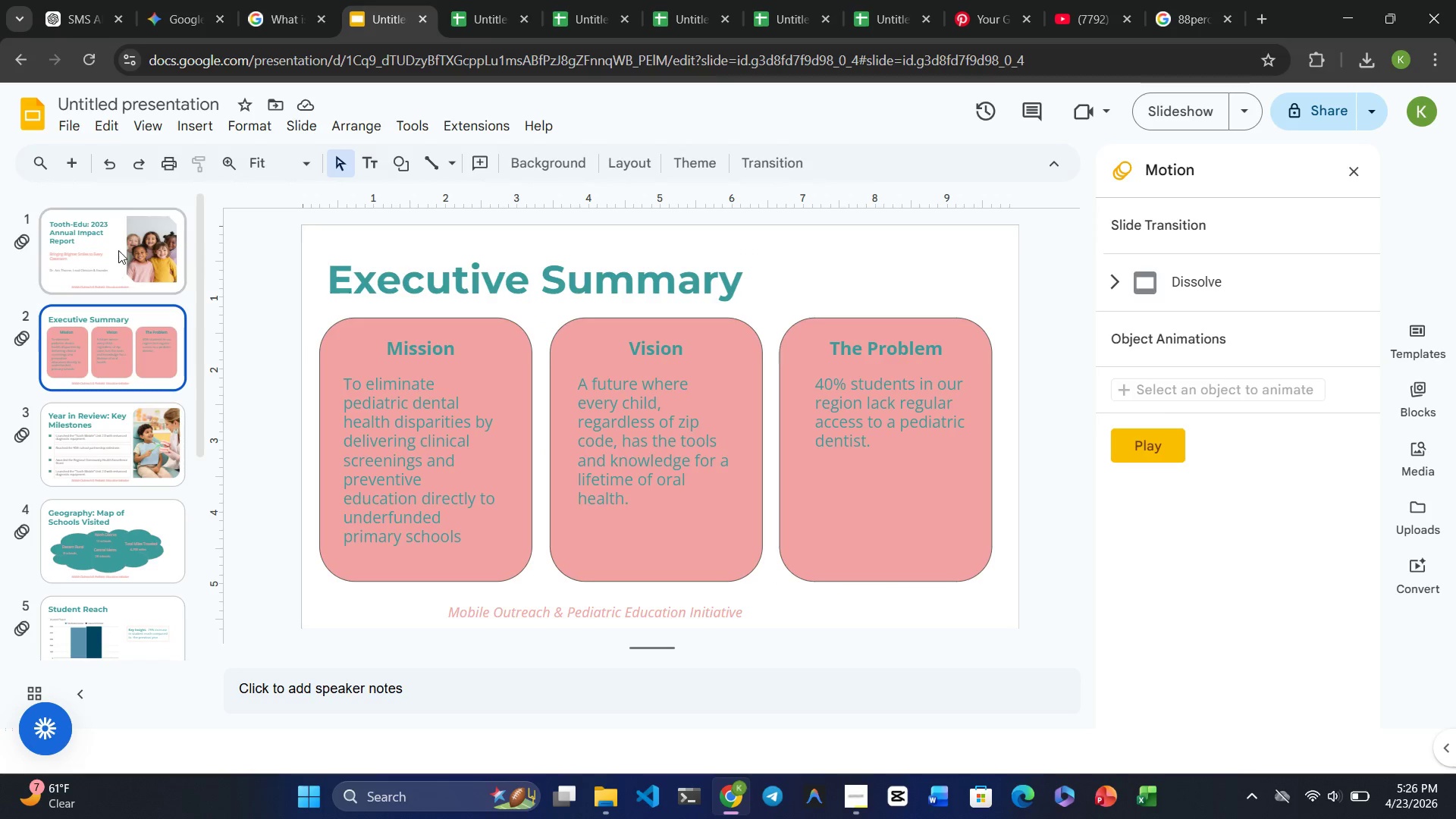 
left_click([118, 250])
 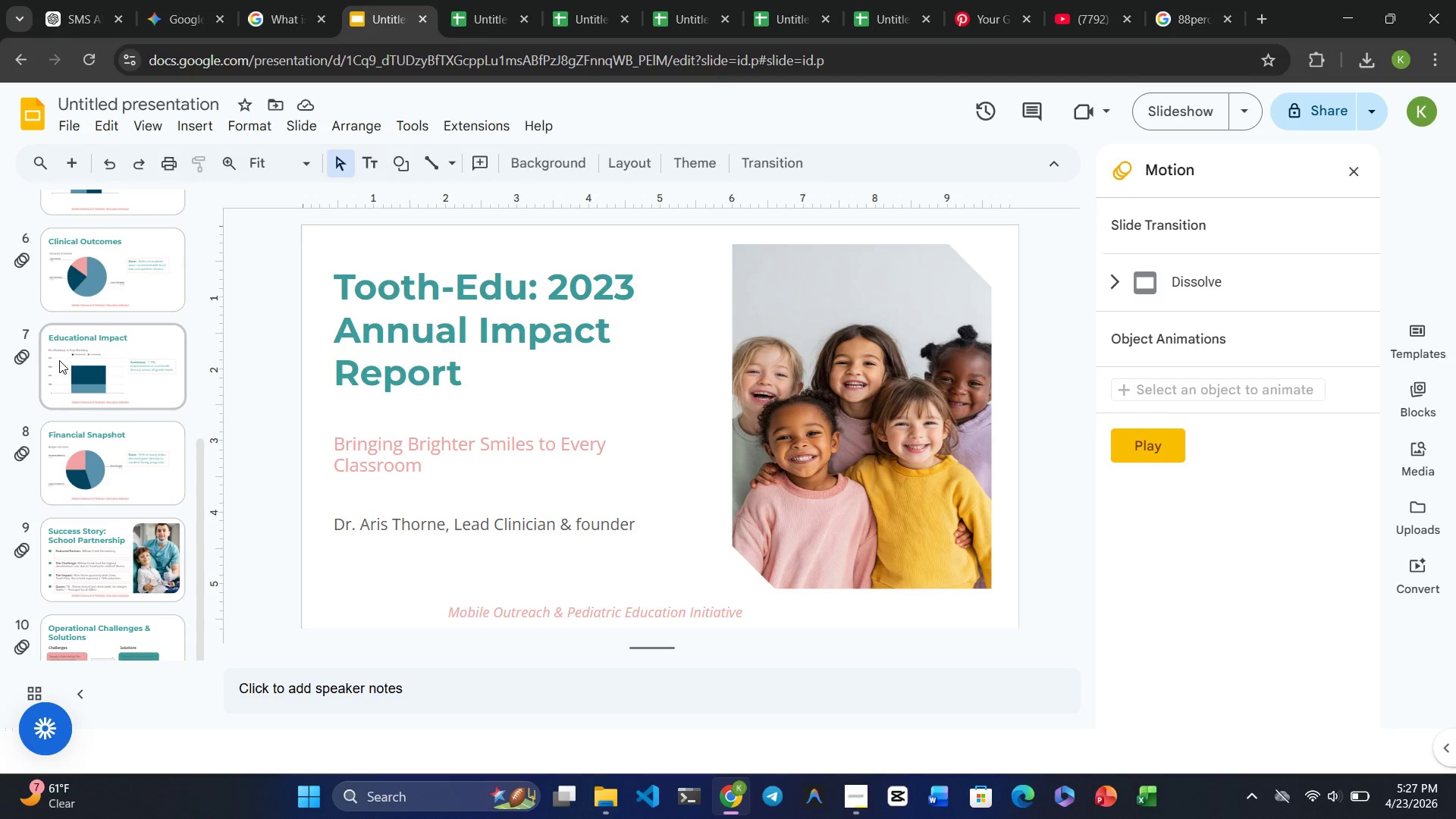 
wait(35.78)
 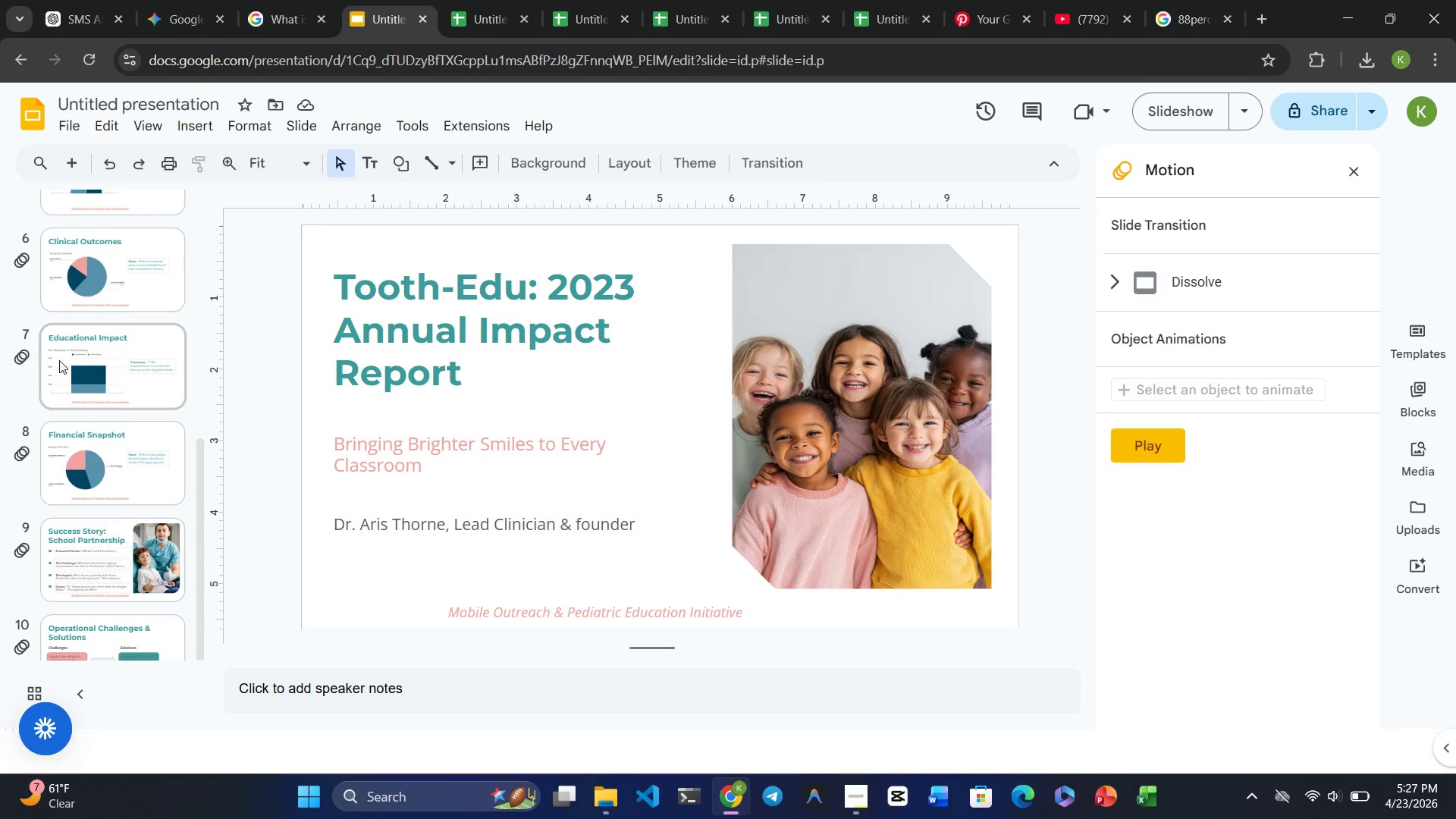 
left_click([850, 797])